 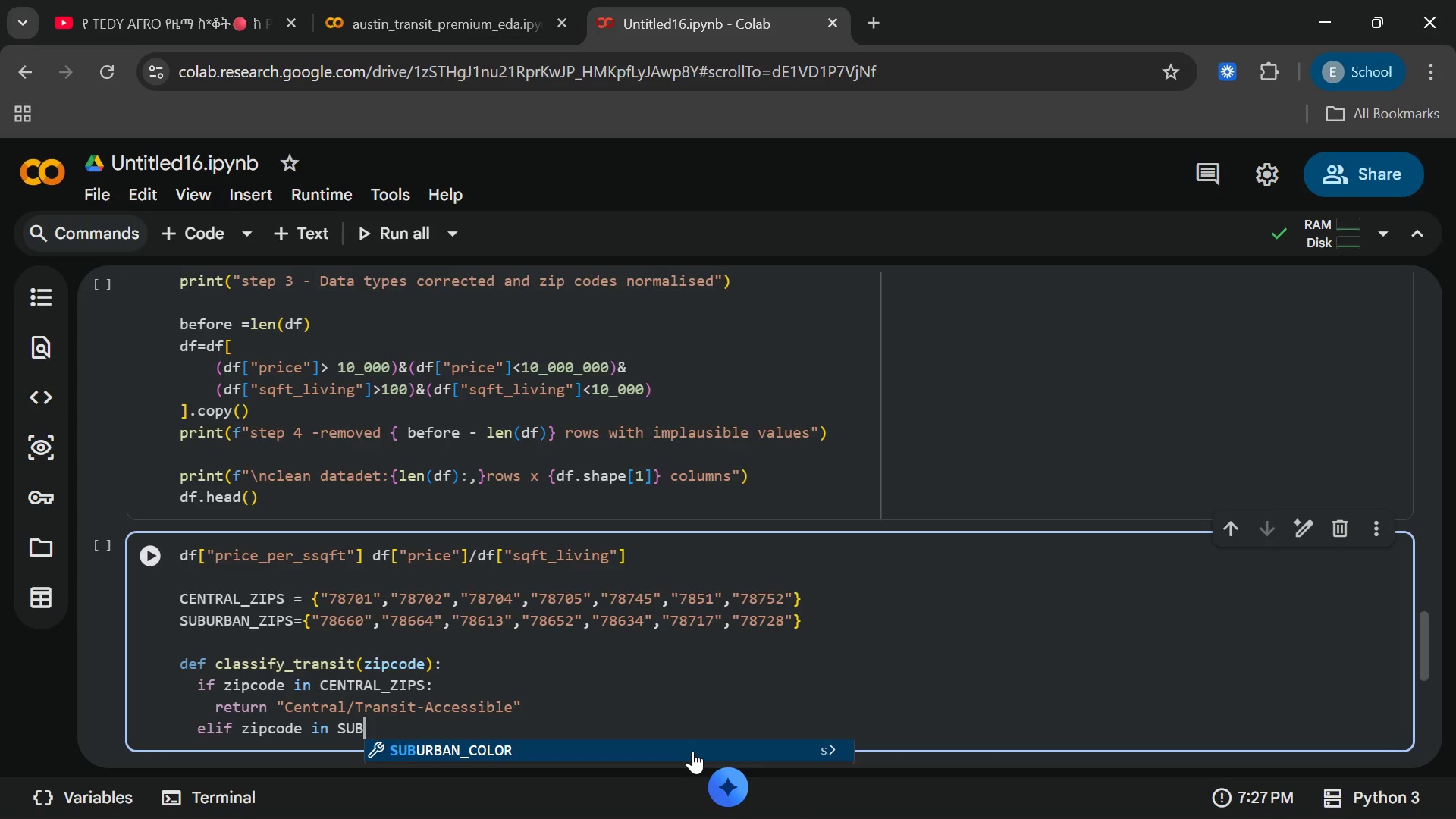 
type(URBAN_ZIP)
 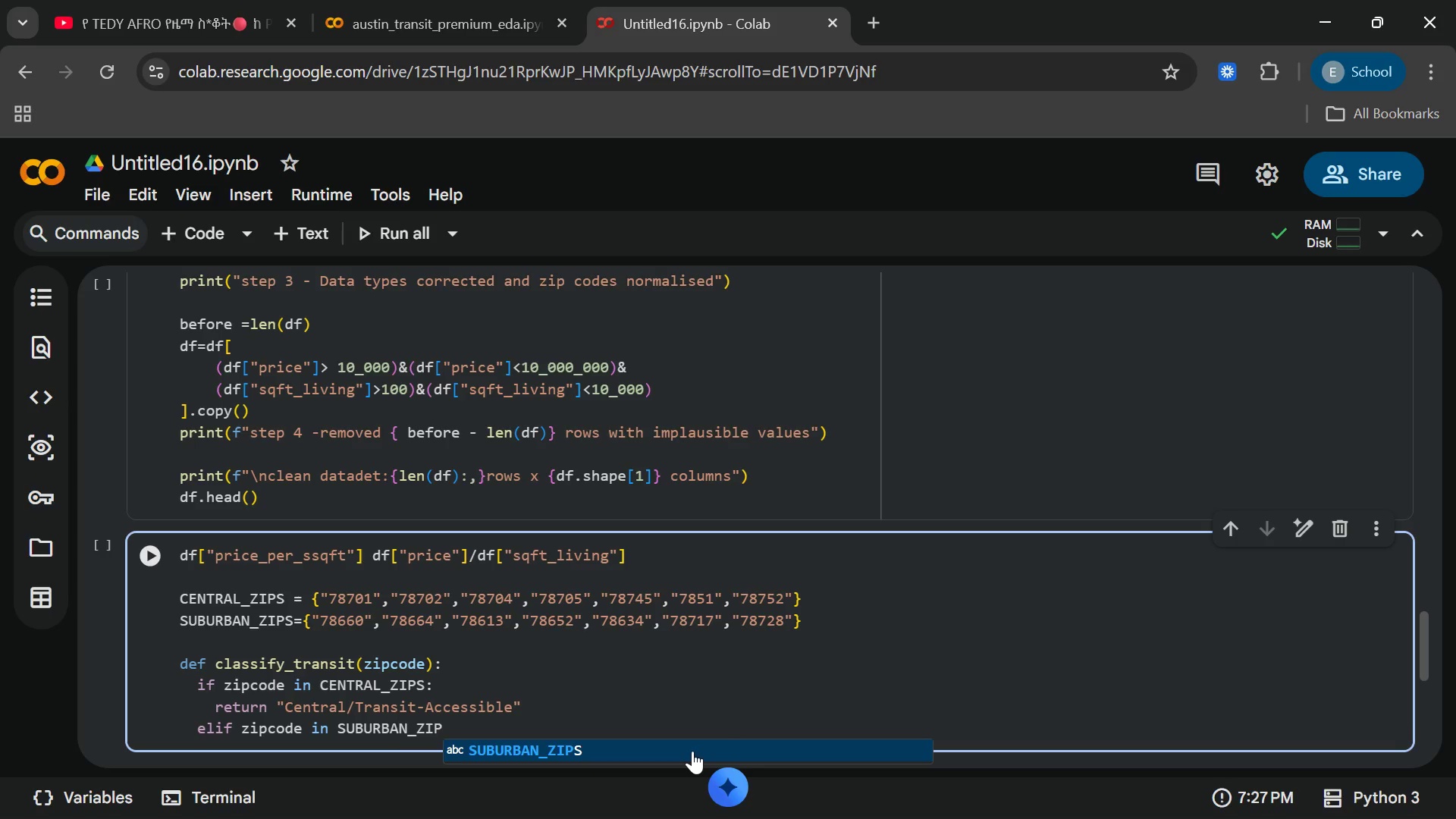 
key(Enter)
 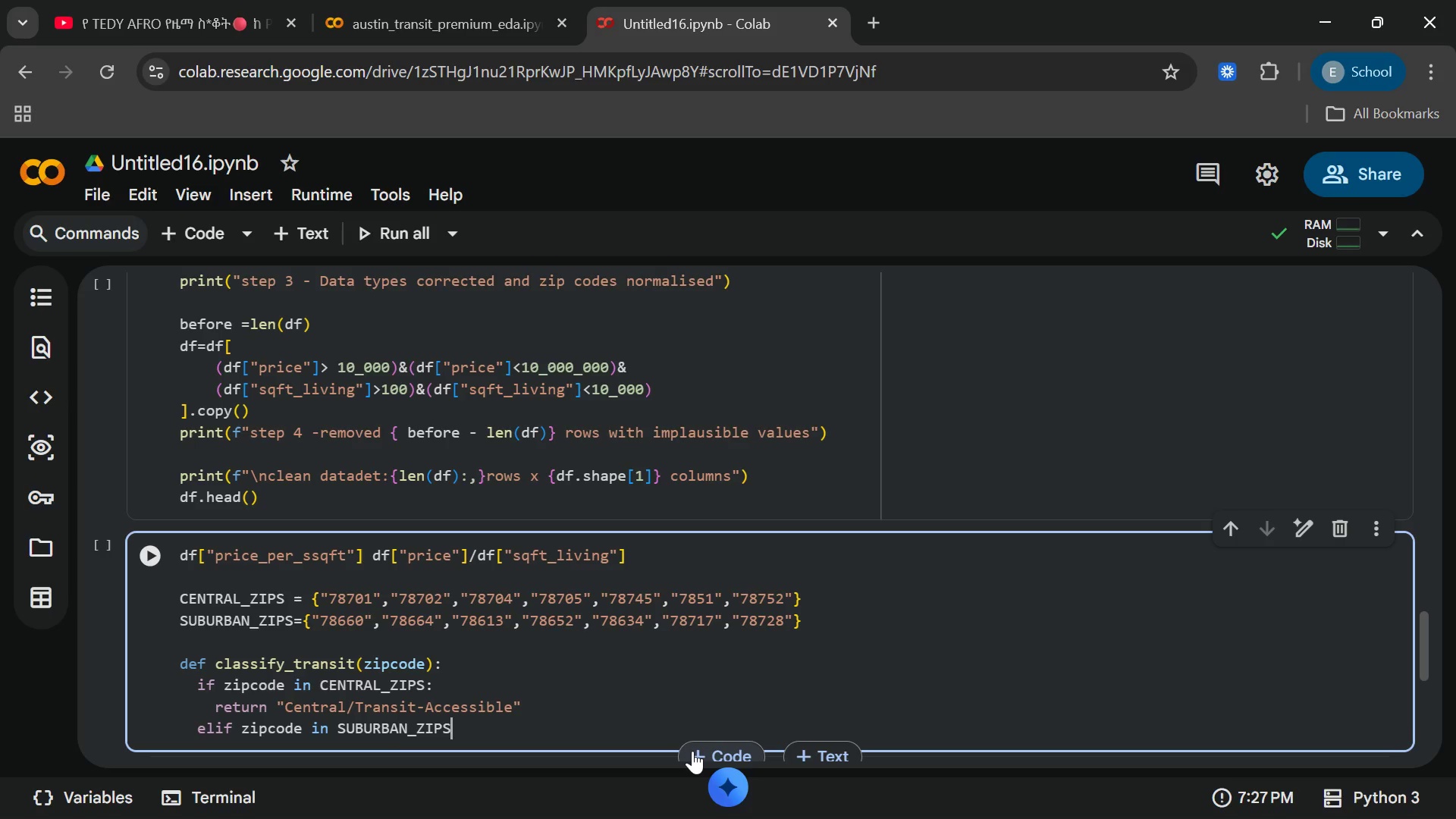 
key(Shift+ShiftRight)
 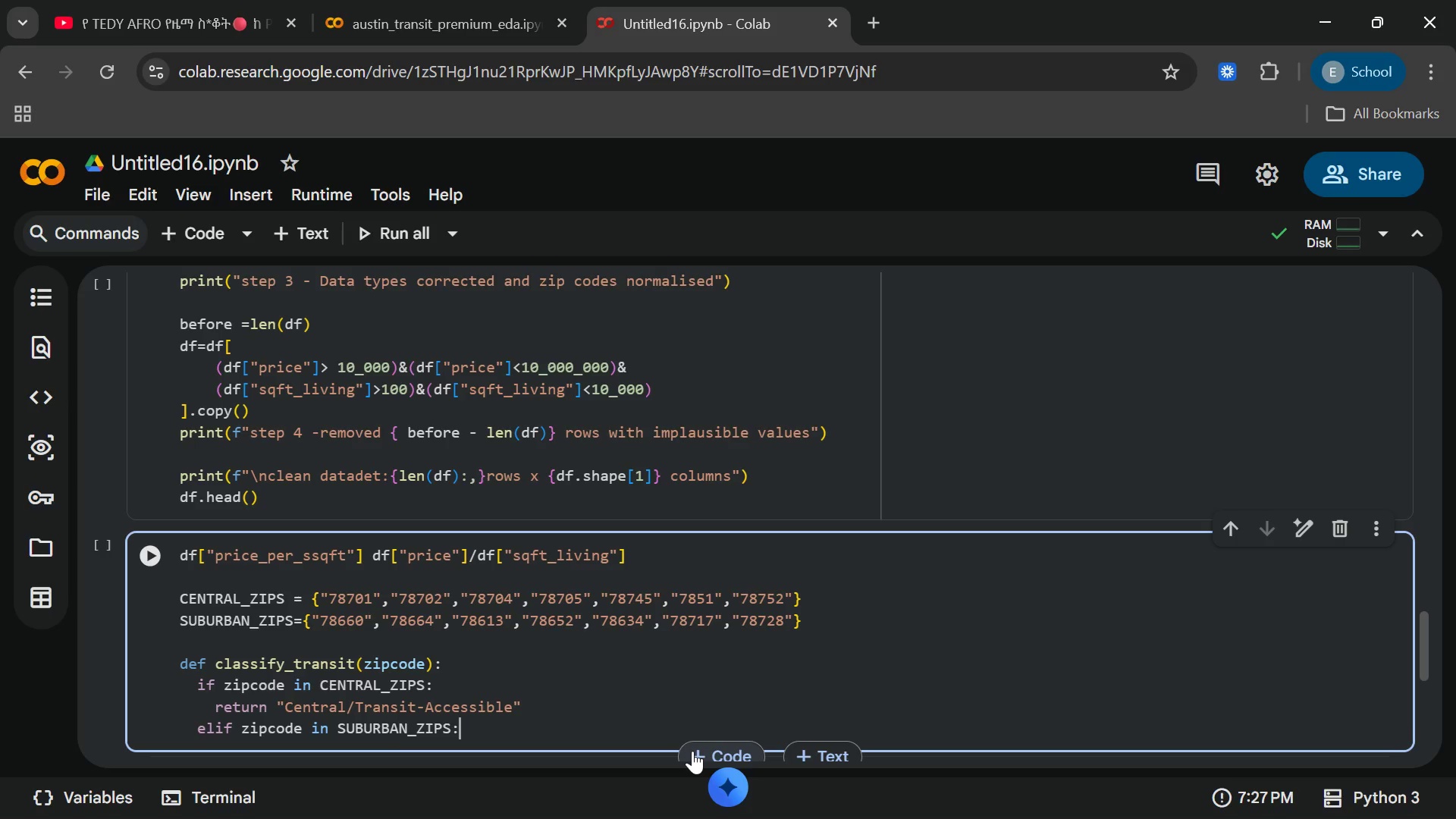 
key(Shift+Semicolon)
 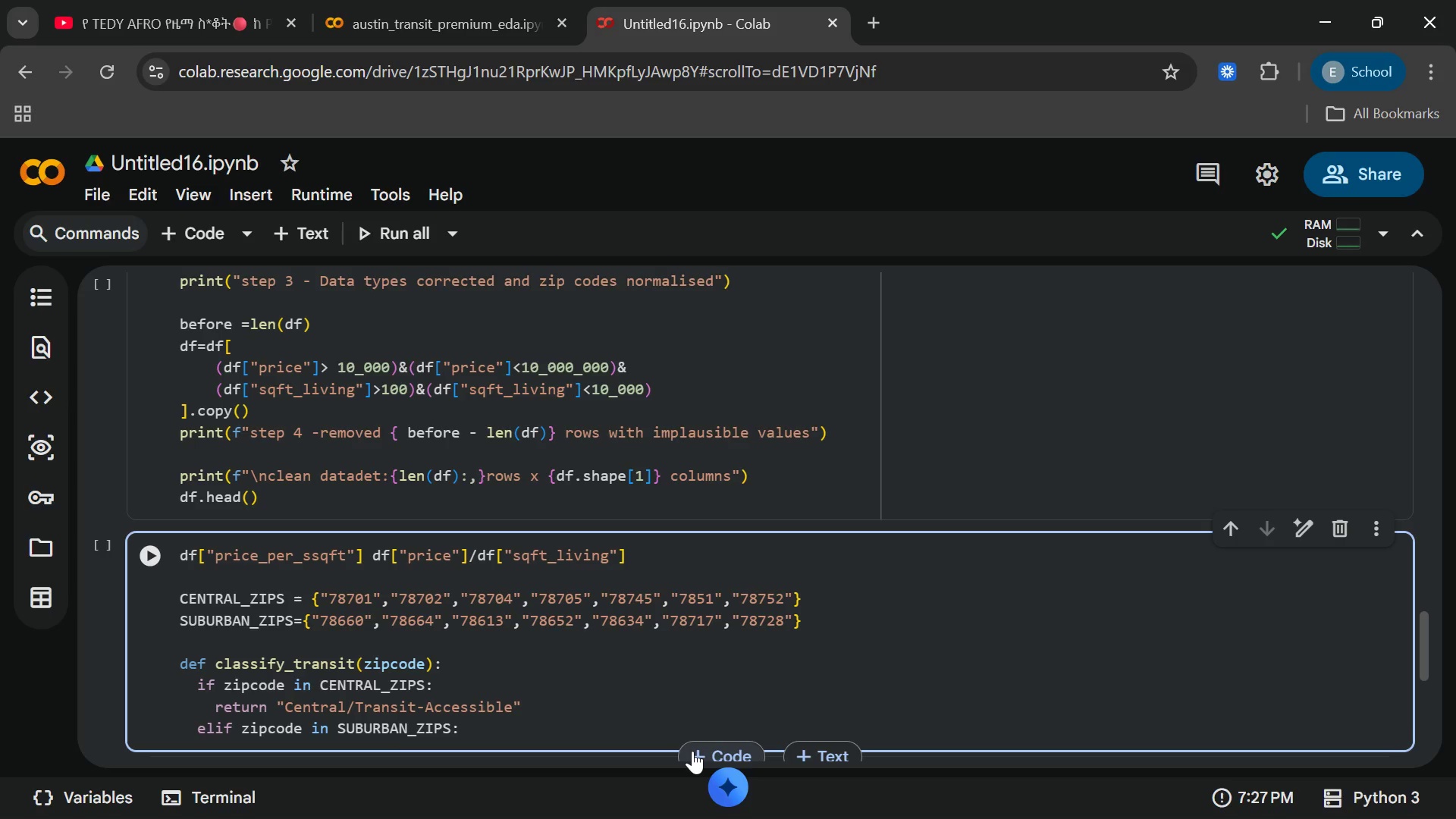 
key(CapsLock)
 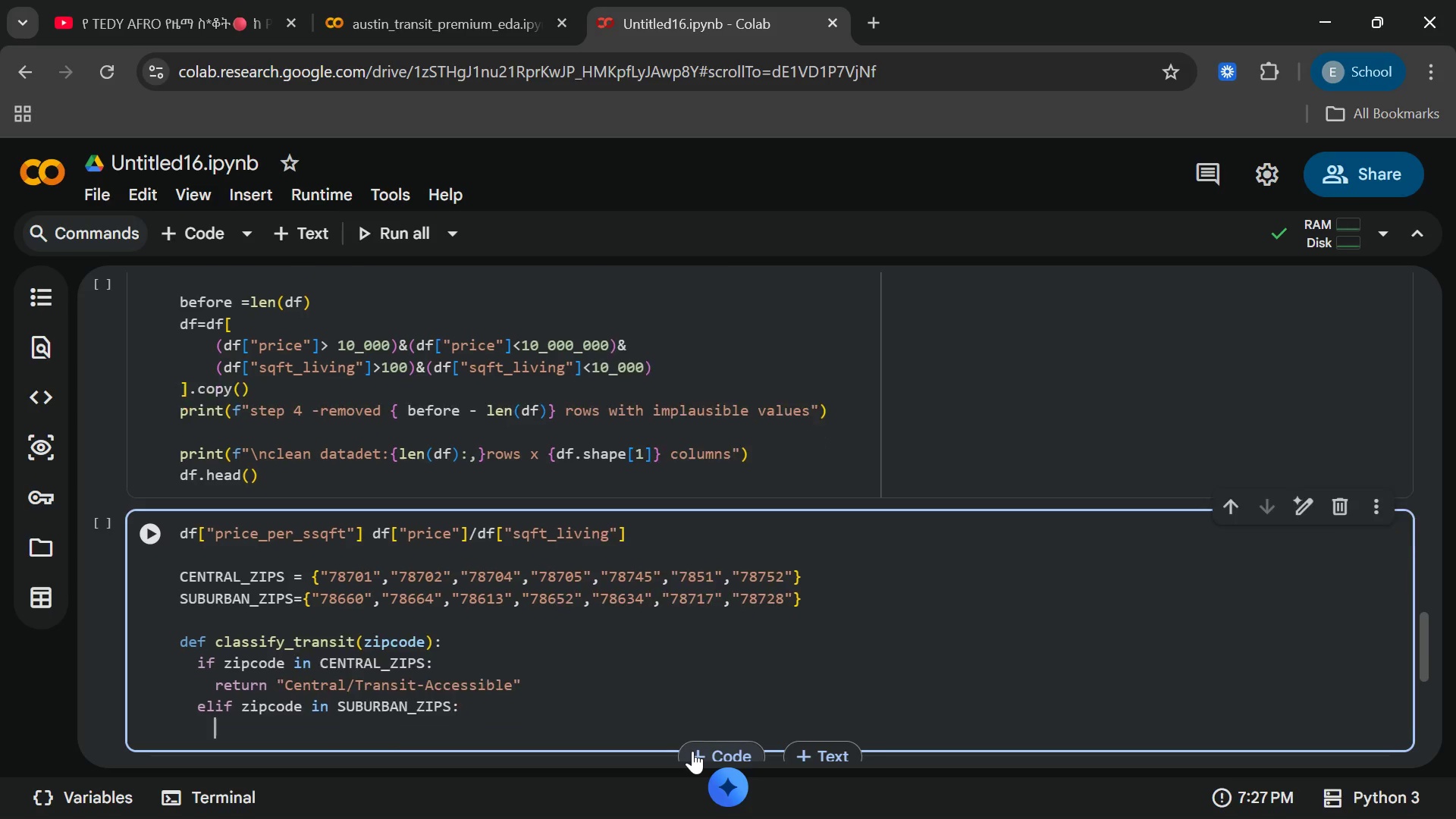 
key(Enter)
 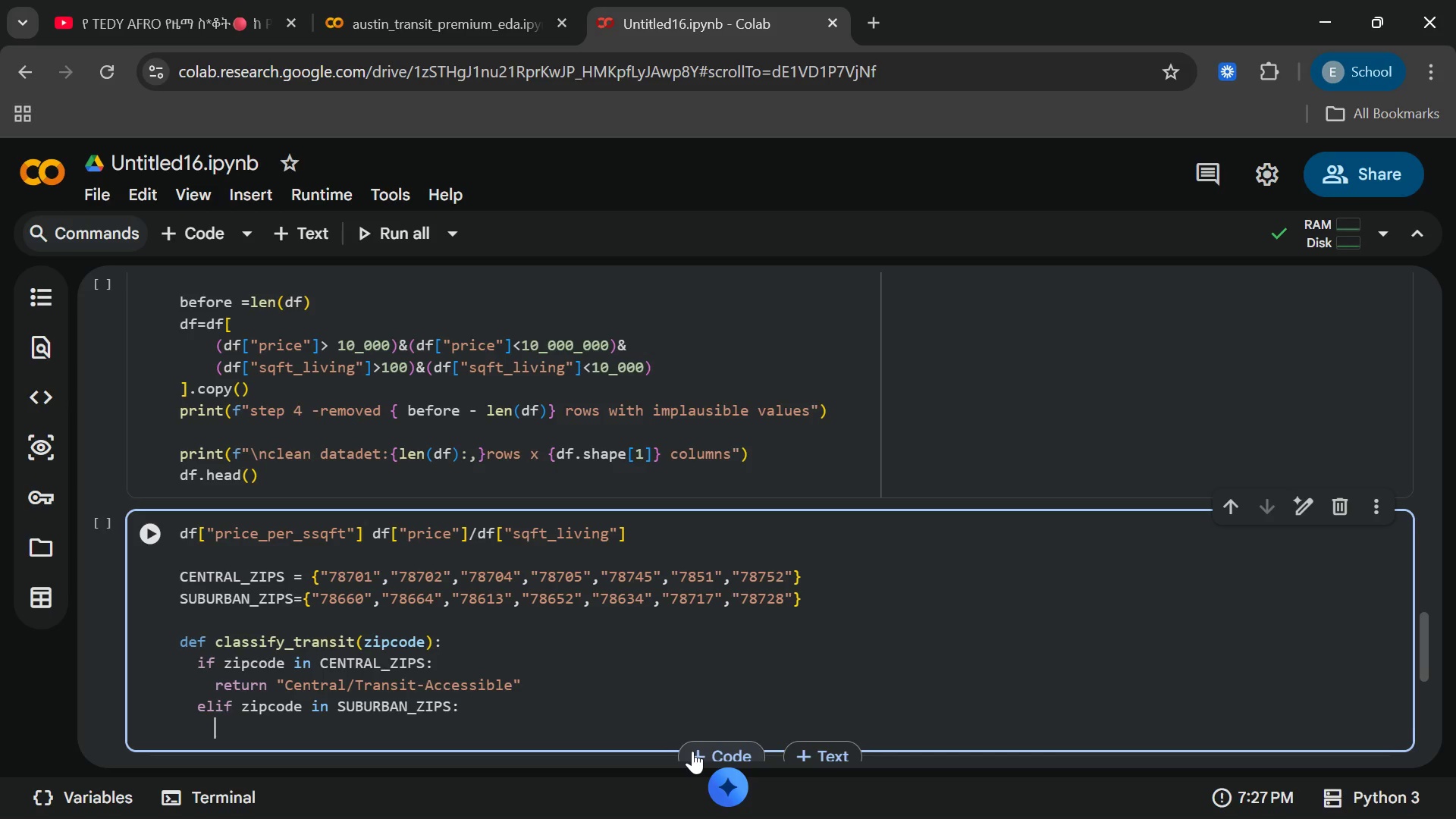 
type(ret)
 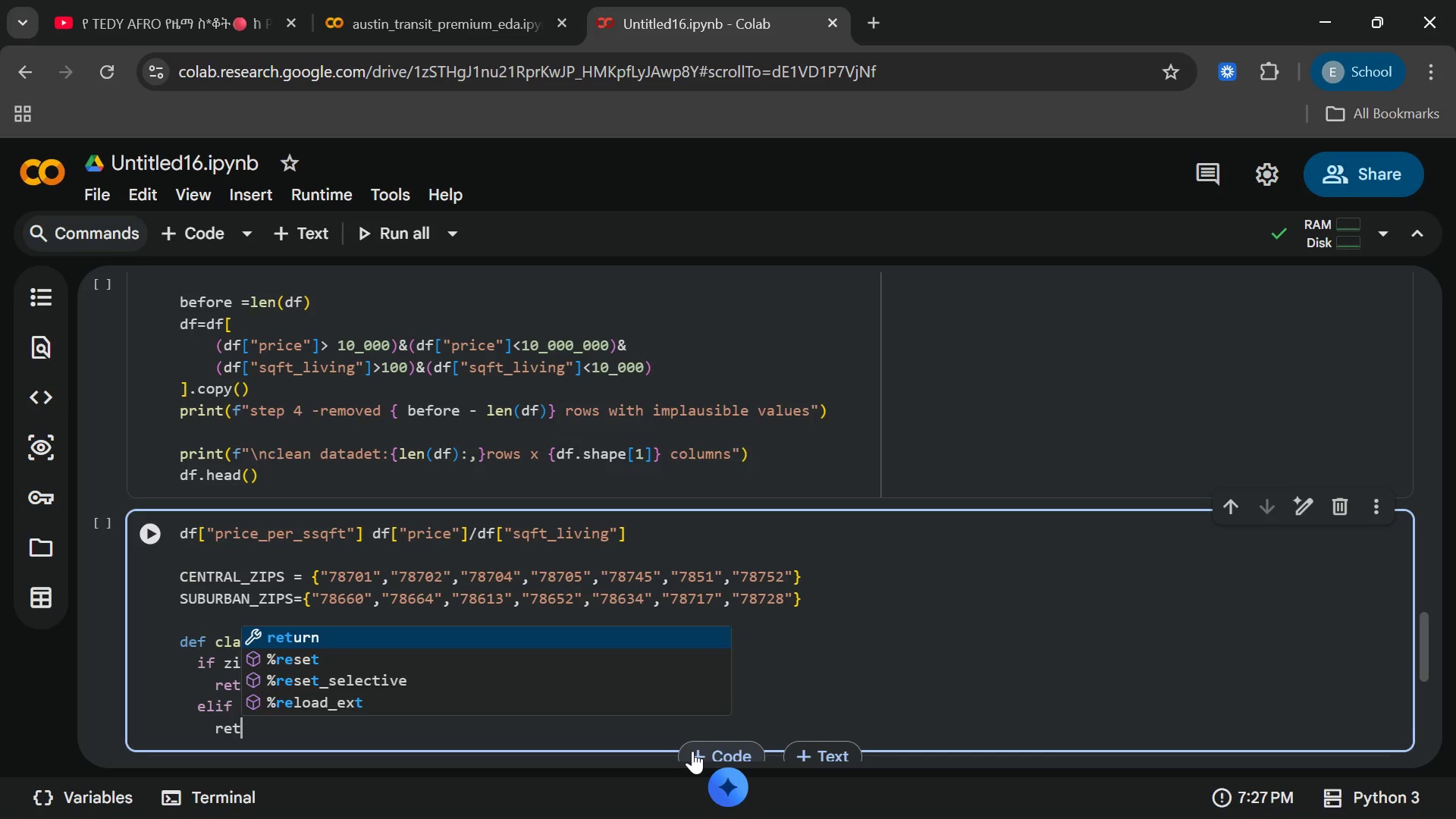 
key(Enter)
 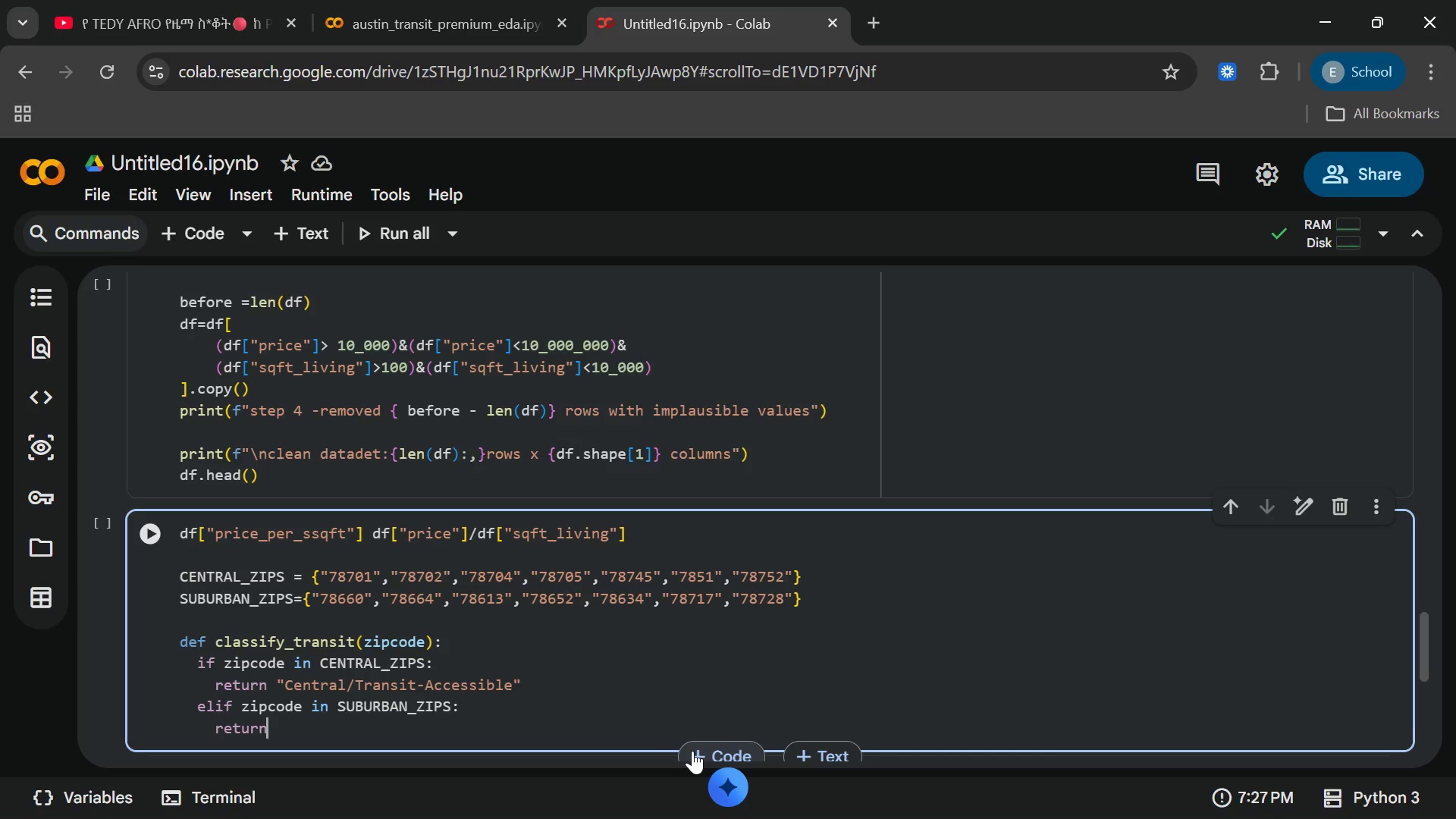 
wait(10.39)
 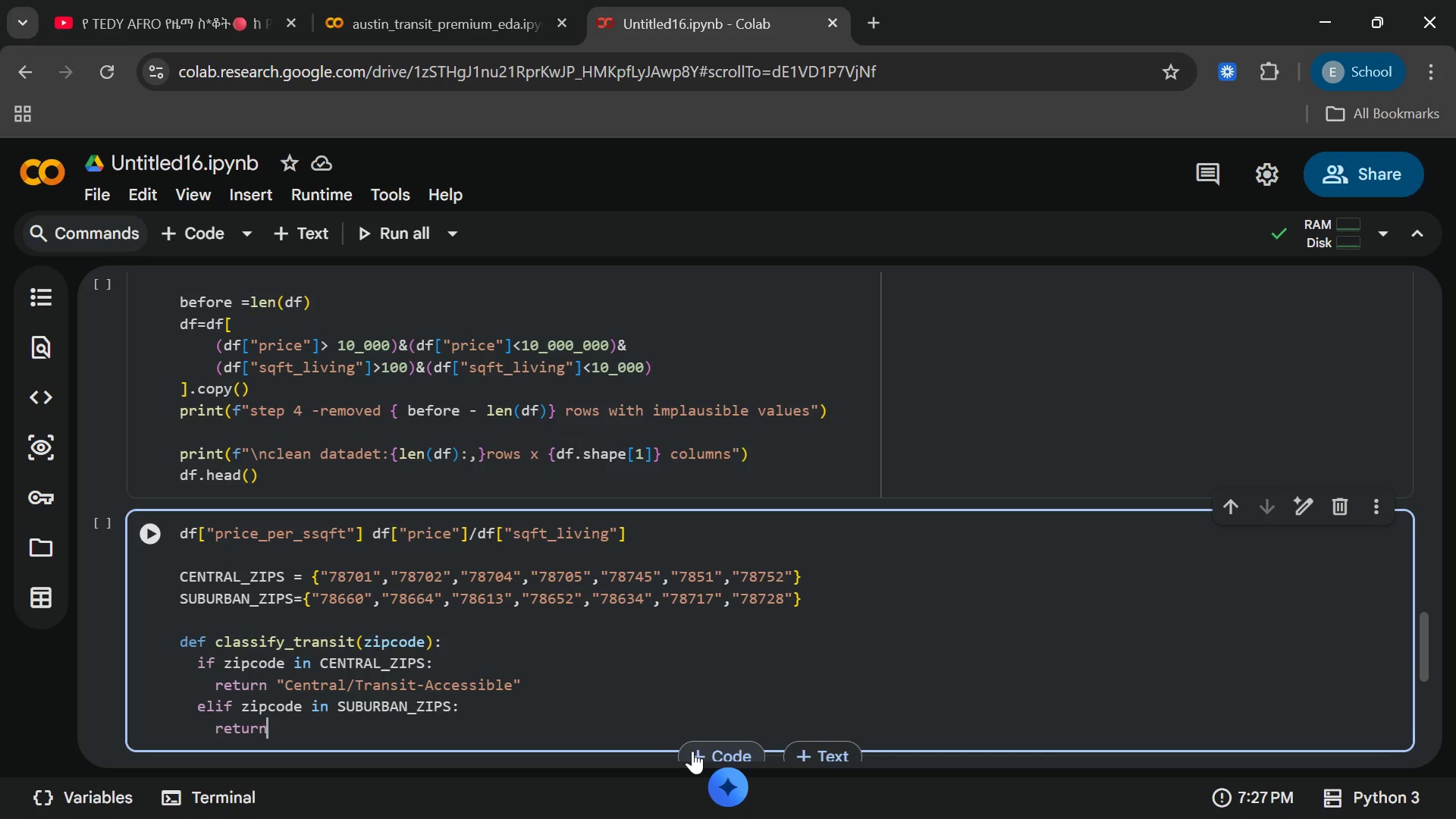 
key(Space)
 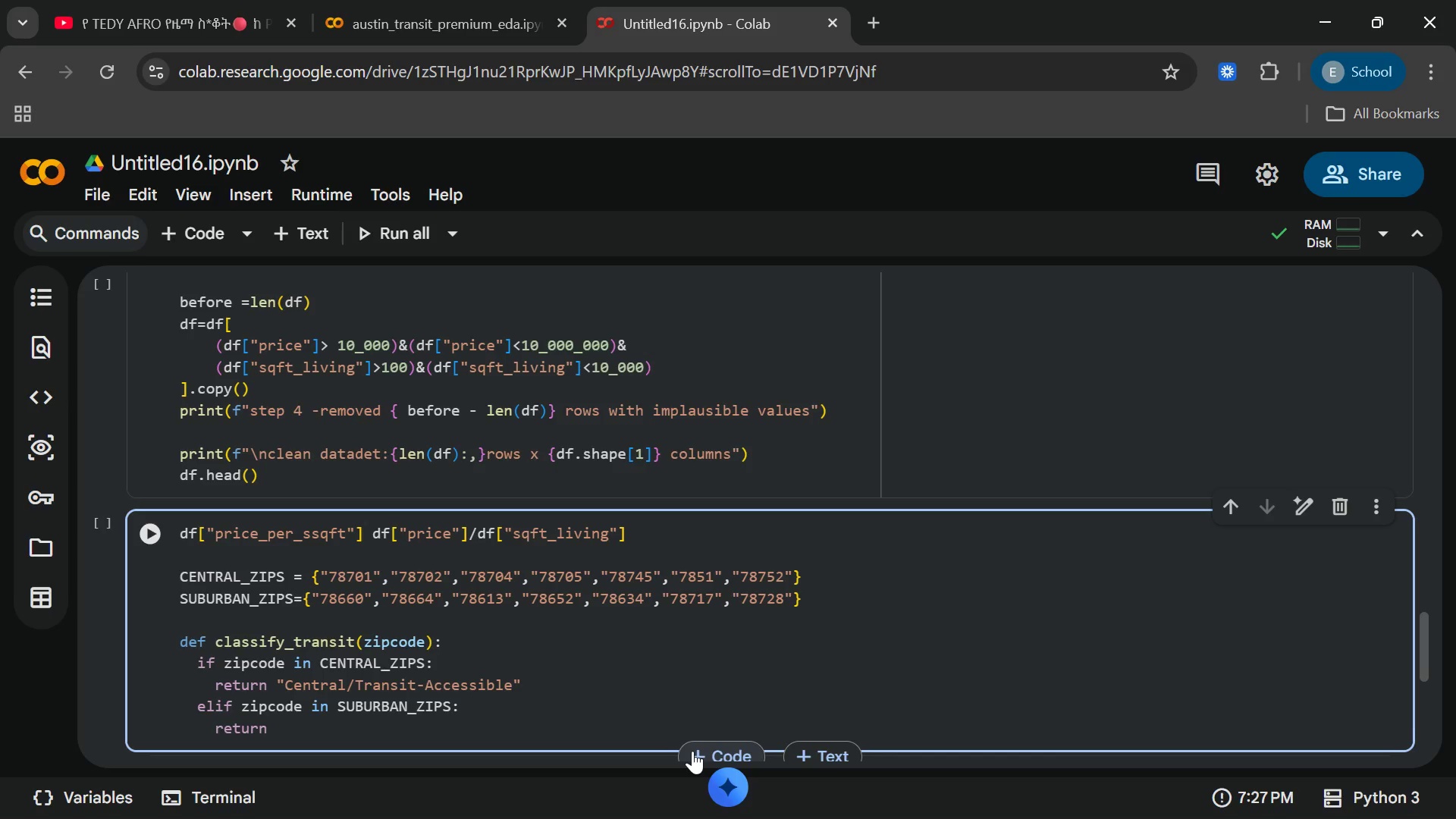 
key(Shift+Quote)
 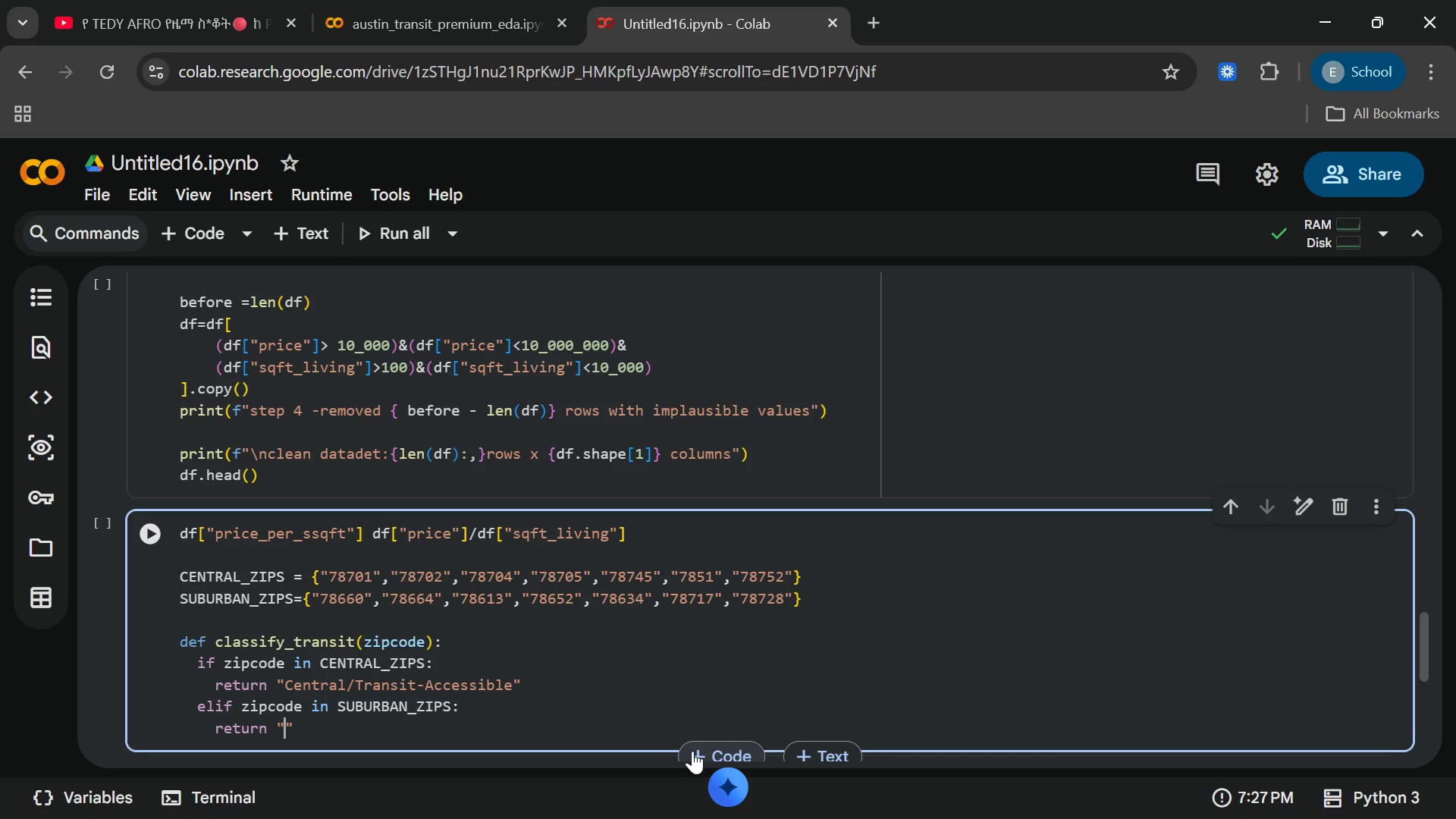 
wait(8.91)
 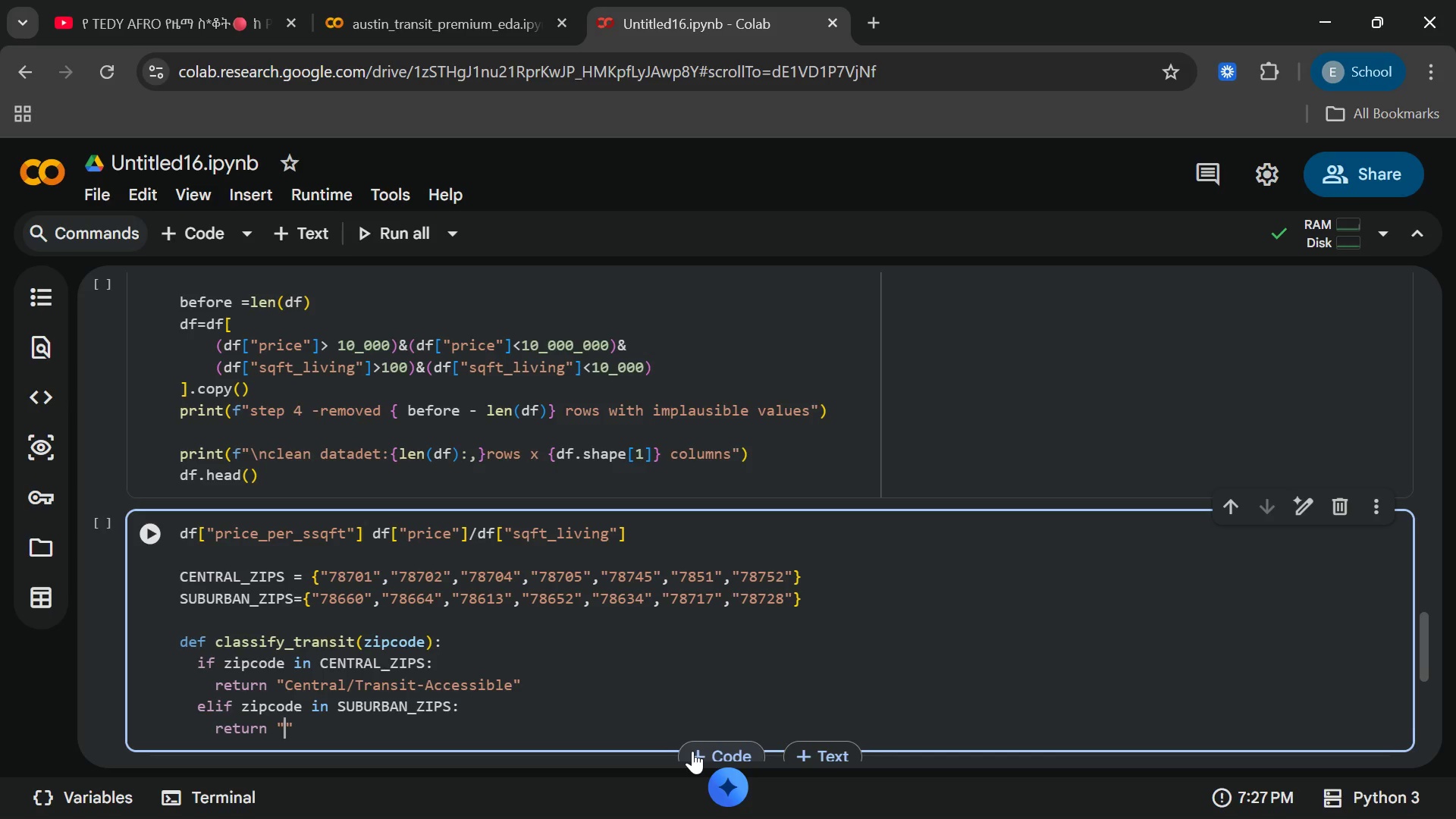 
type(Suburban)
 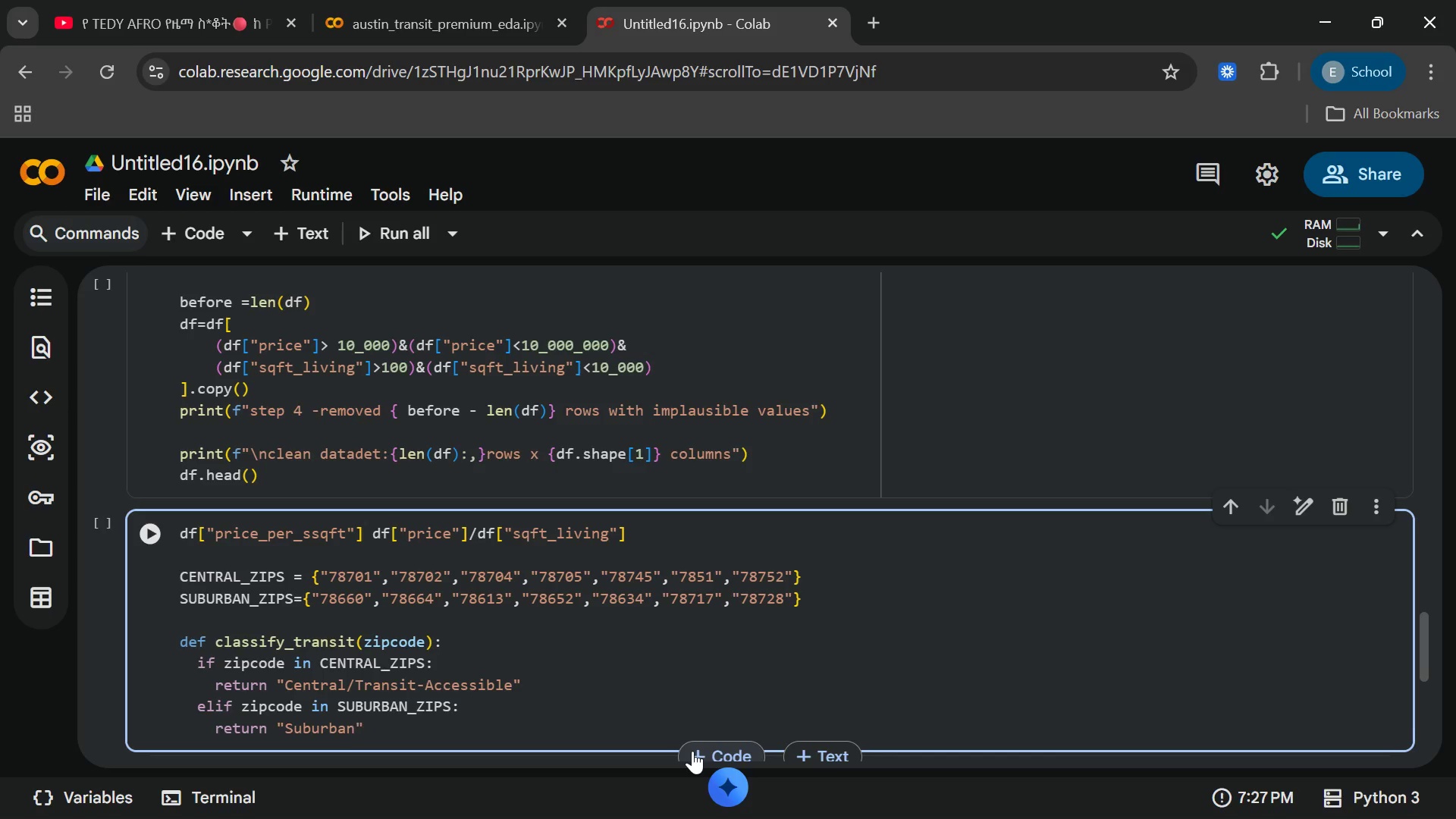 
wait(11.48)
 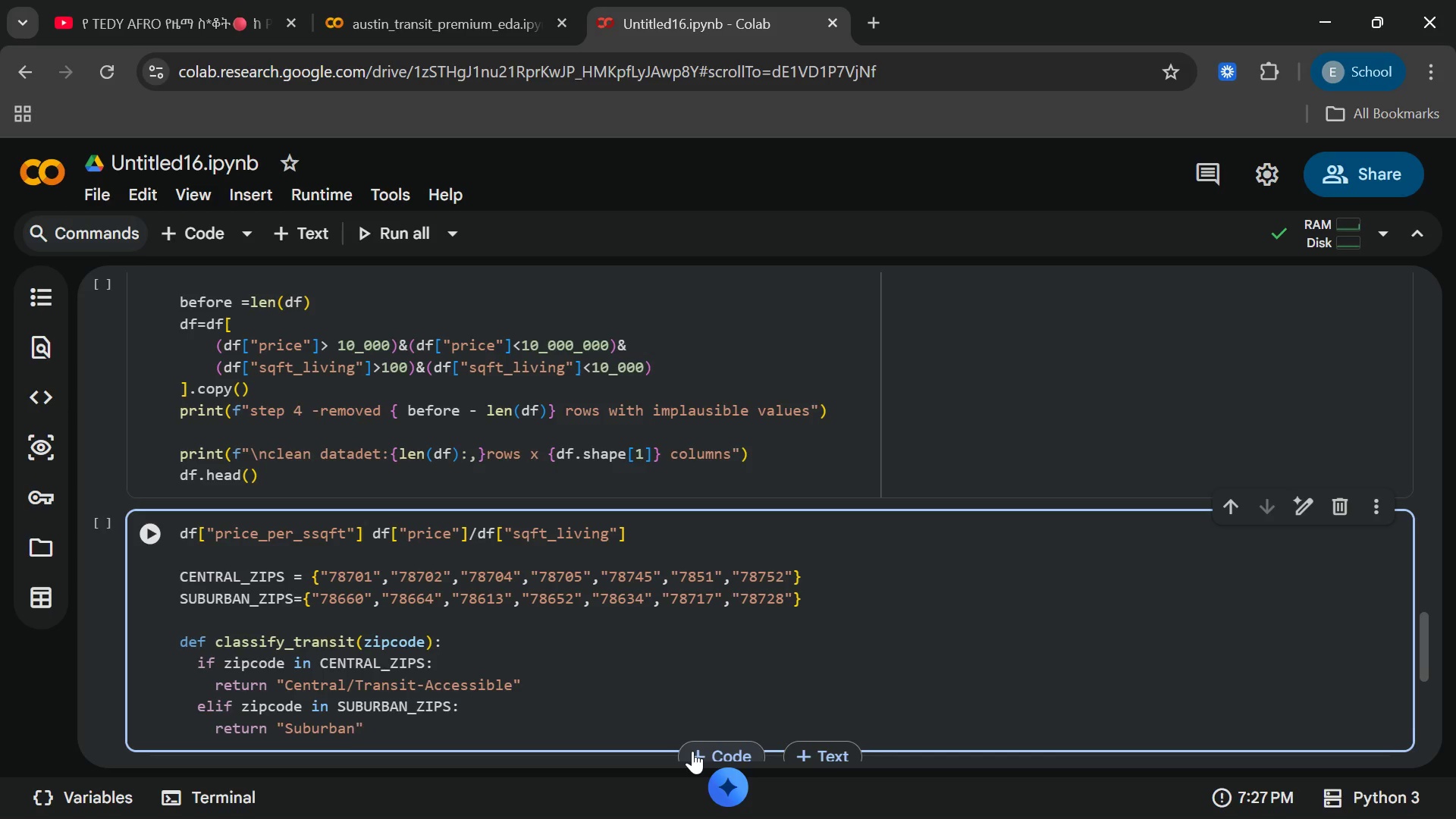 
key(Slash)
 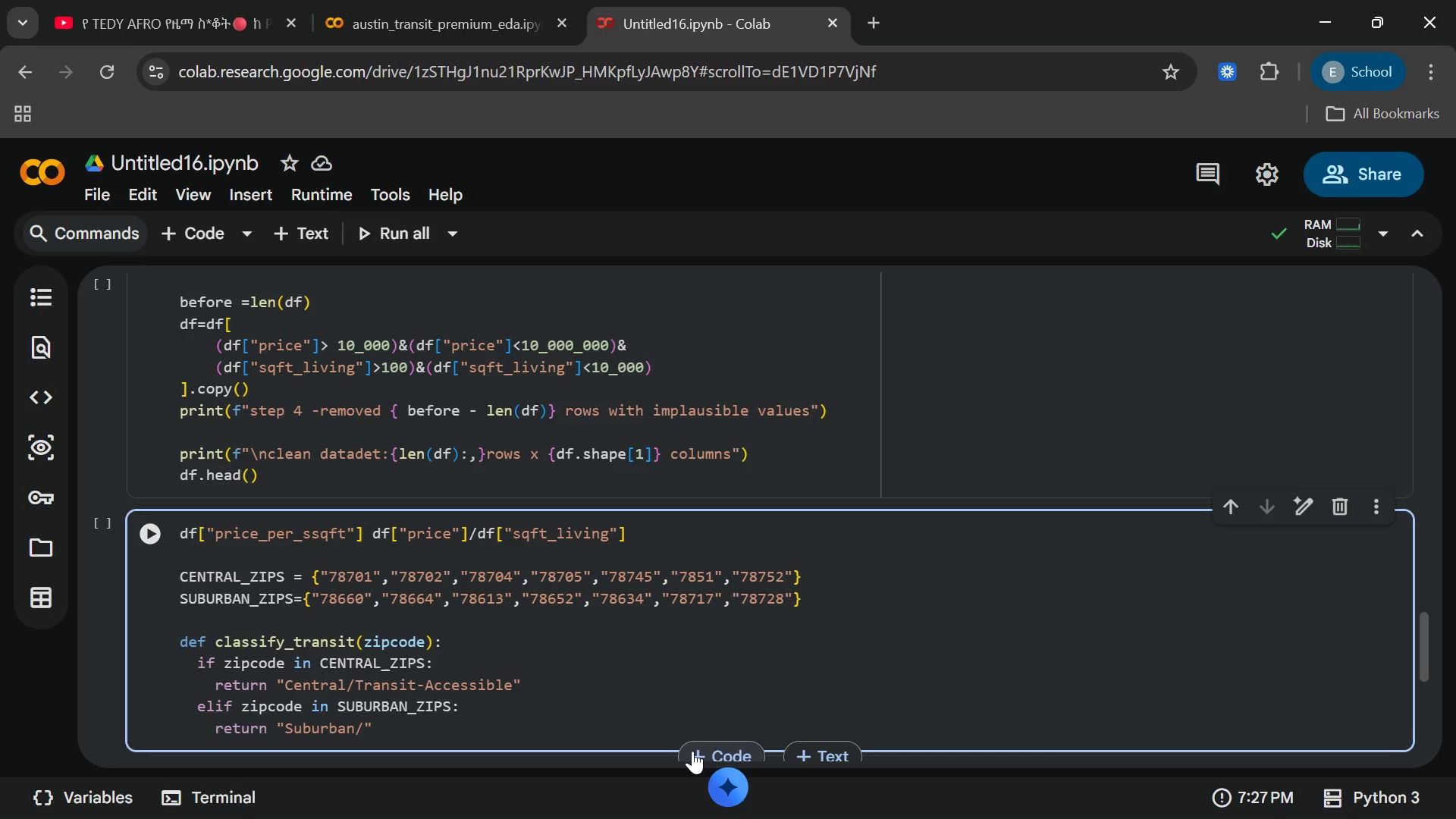 
wait(10.5)
 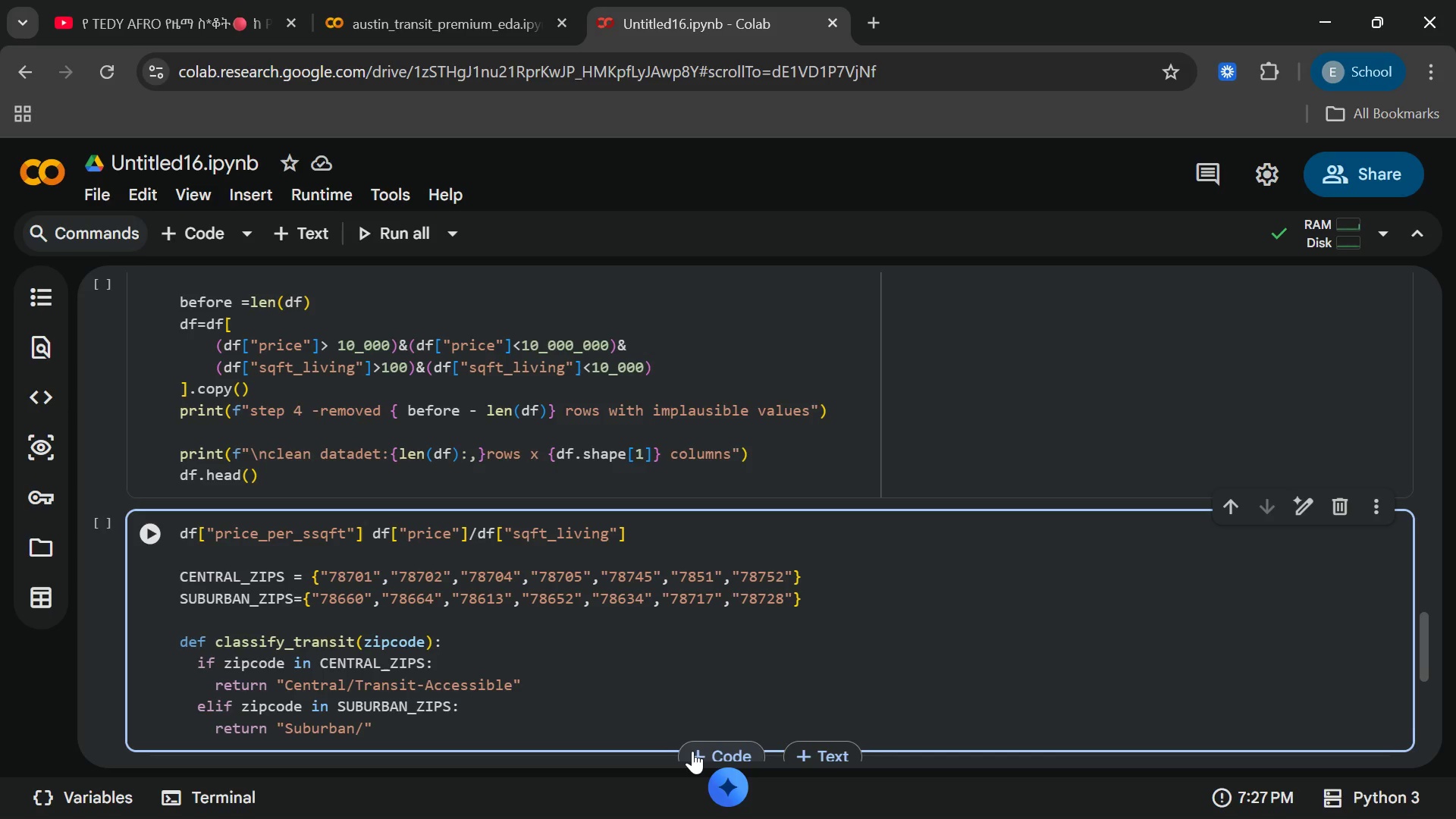 
type(Car-Dependent)
 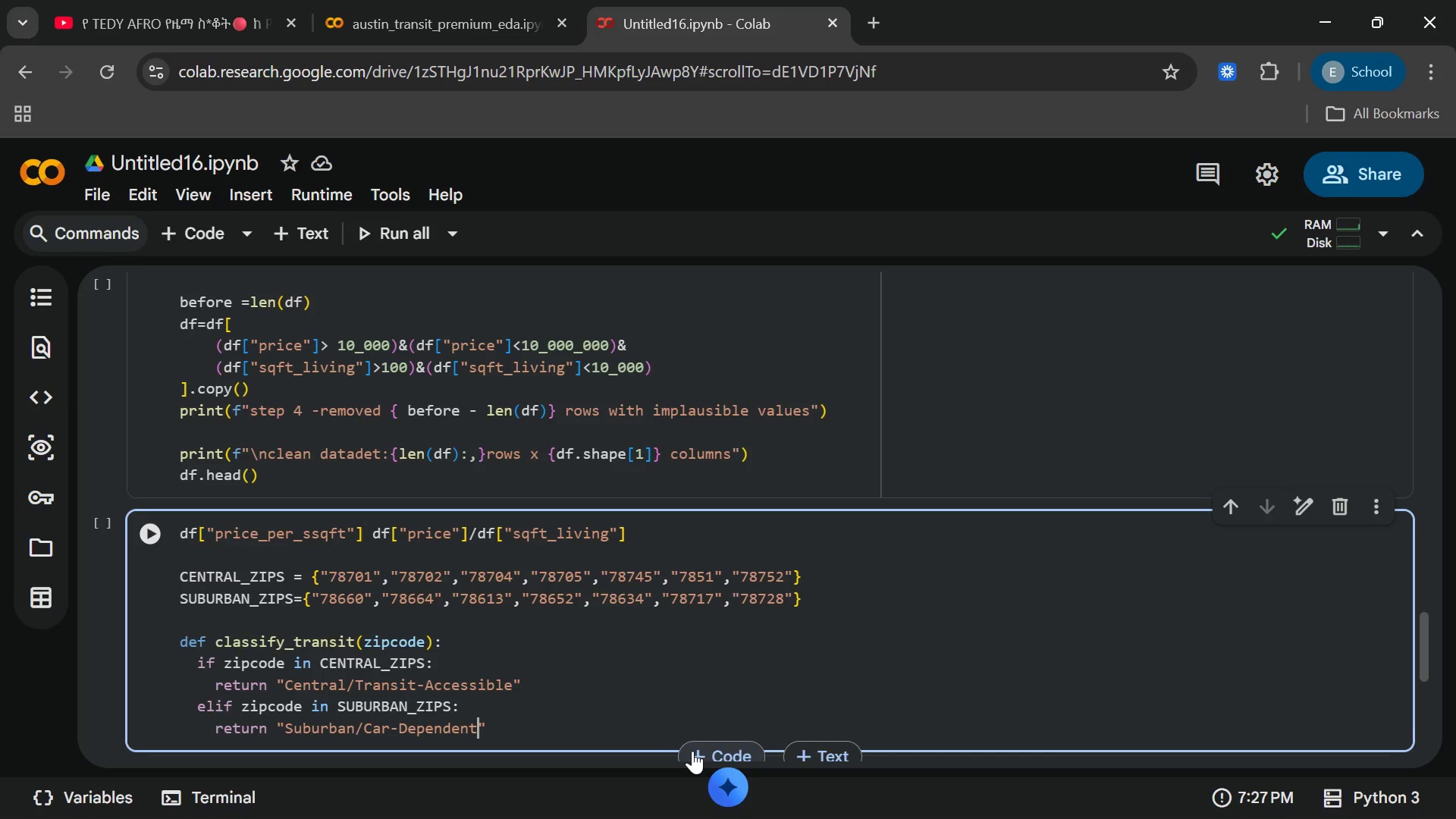 
key(ArrowRight)
 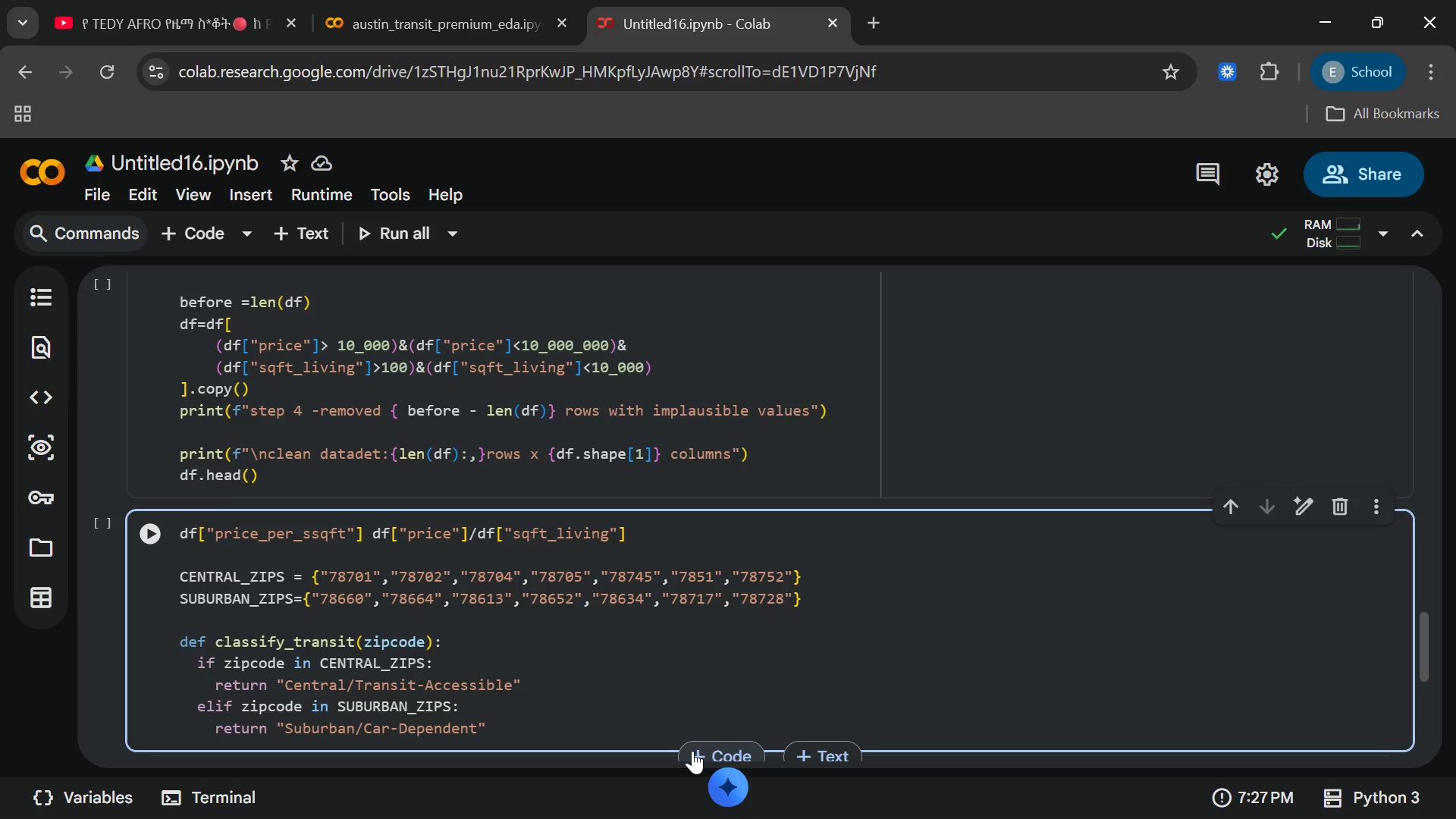 
key(Enter)
 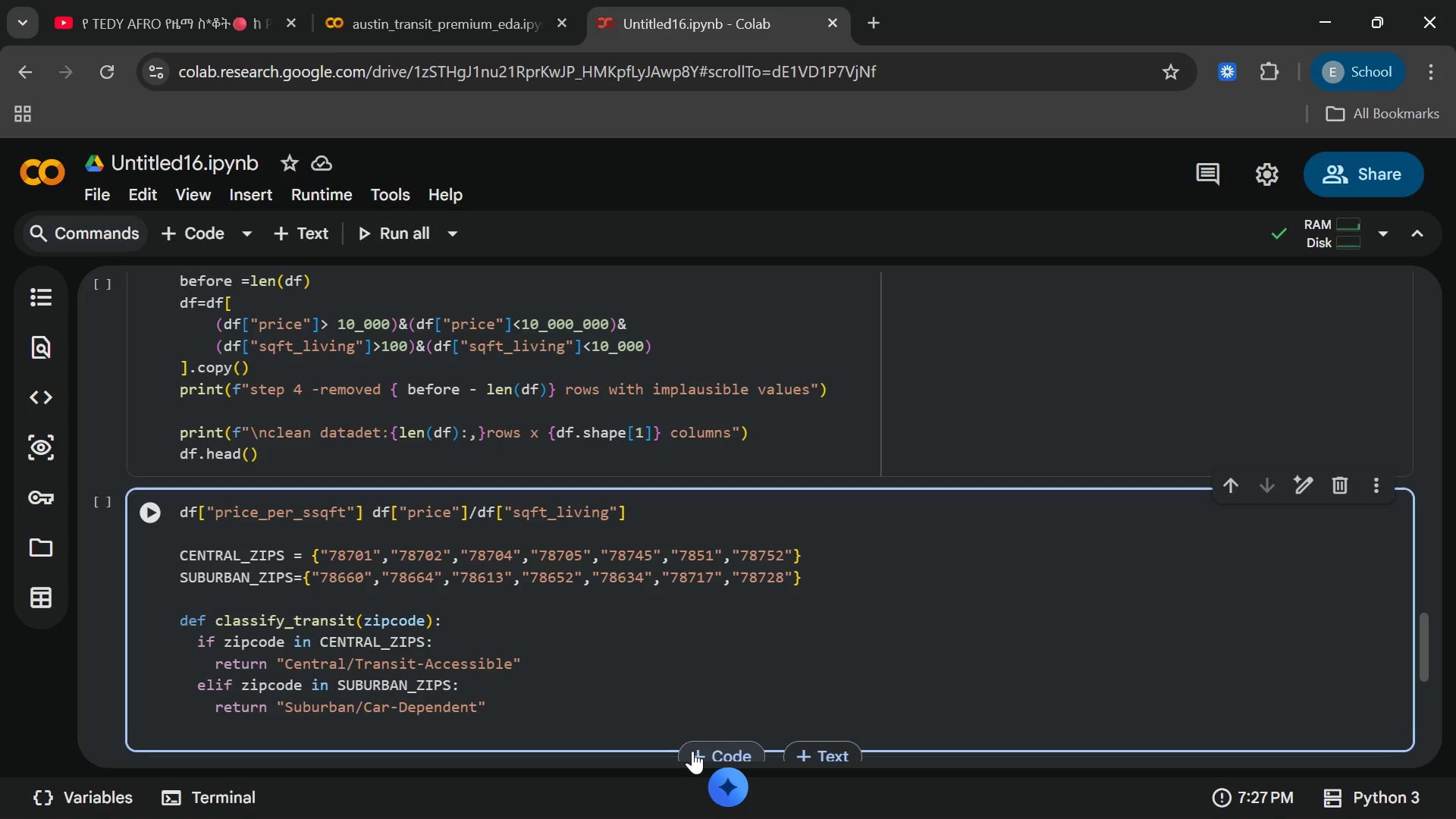 
key(Backspace)
type(else:)
 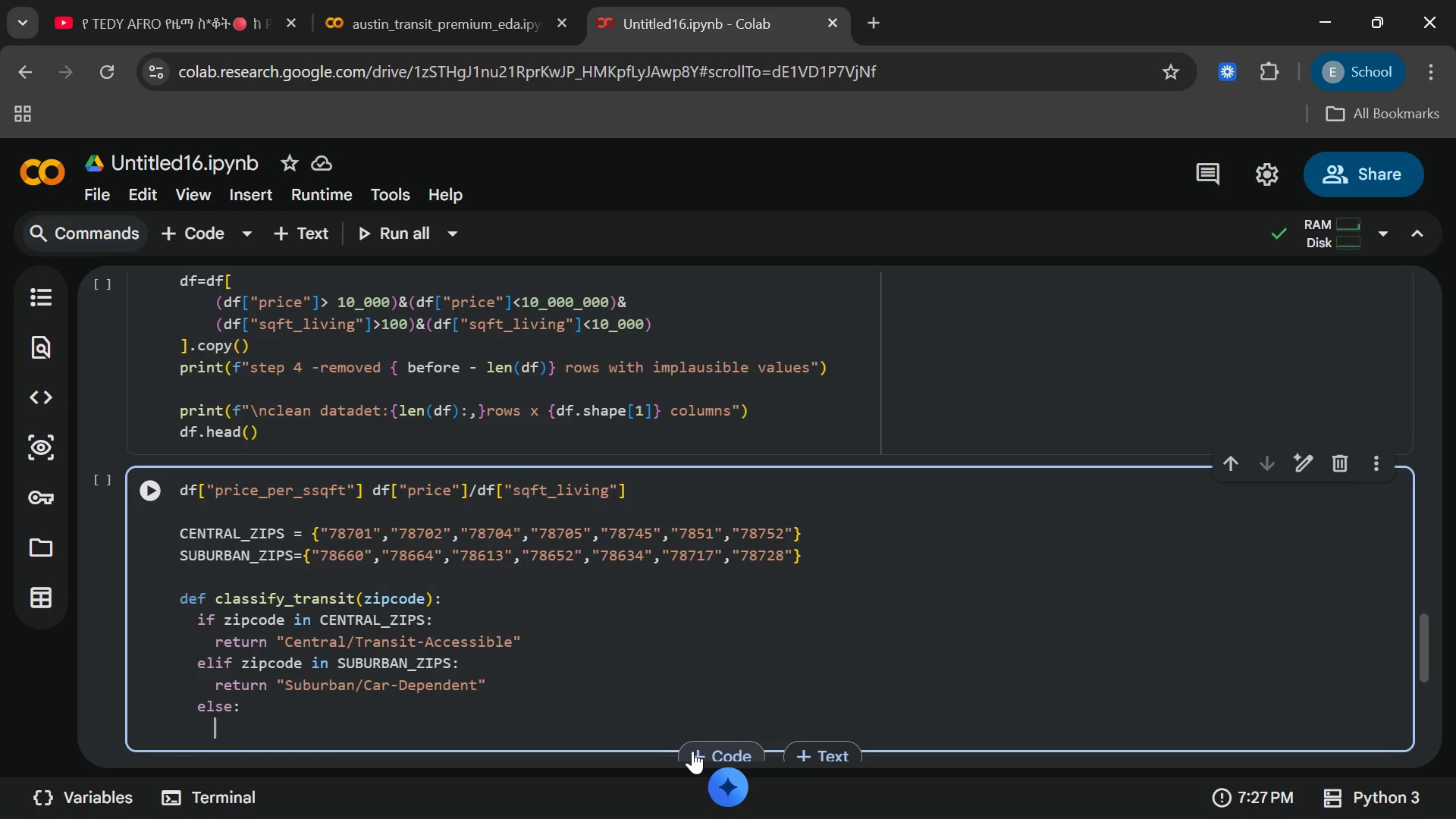 
key(Enter)
 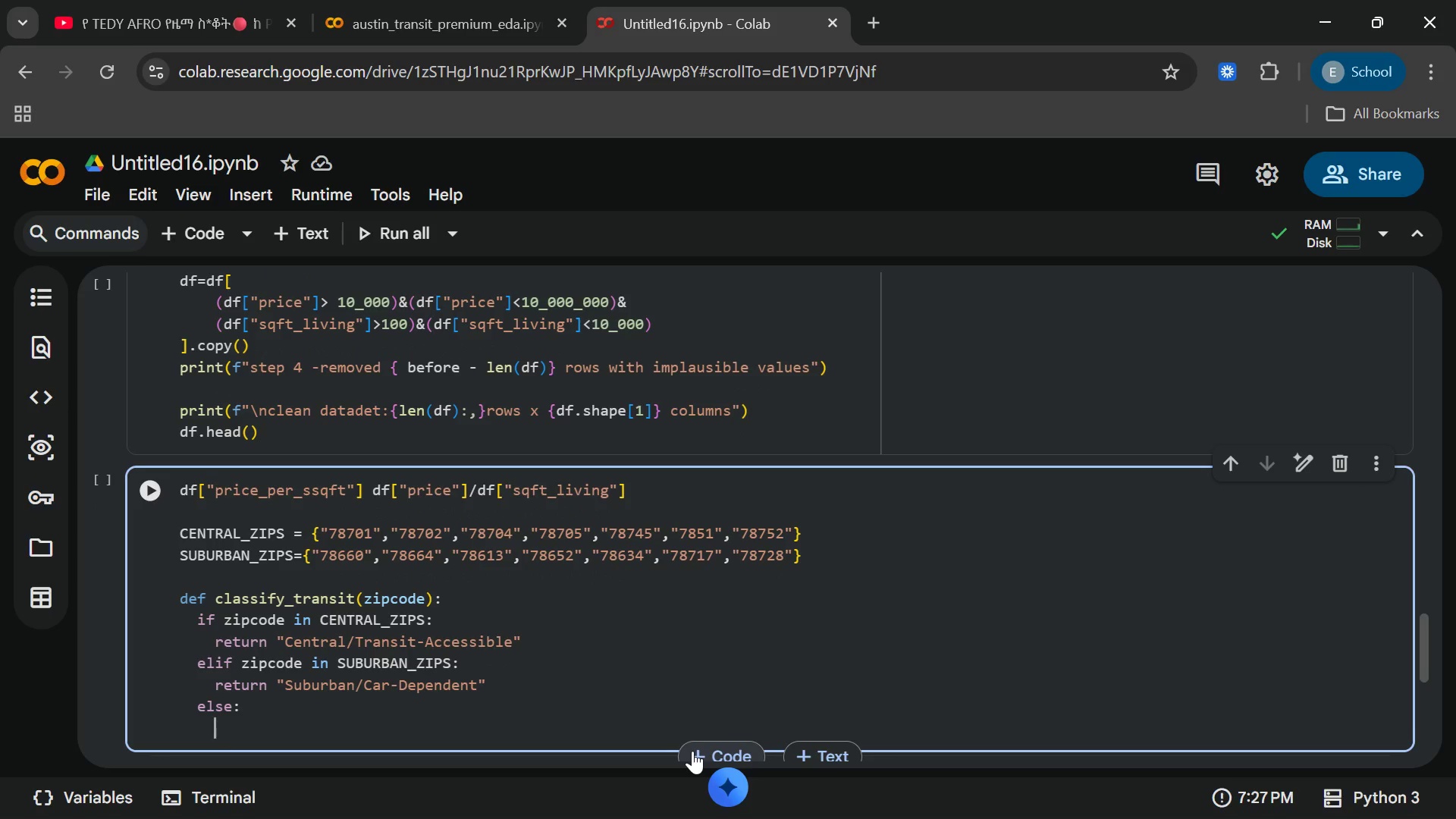 
wait(8.89)
 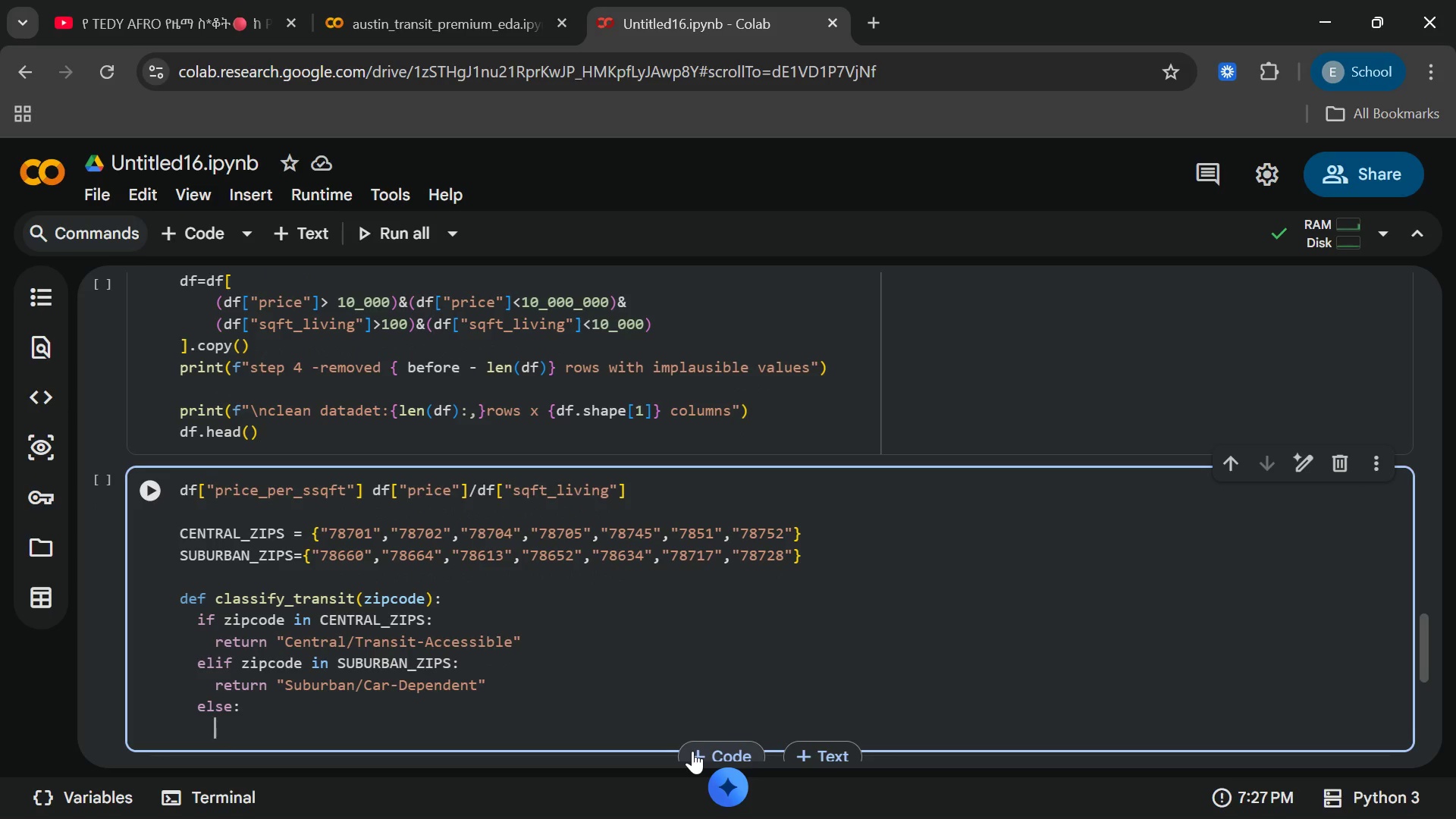 
type(return)
 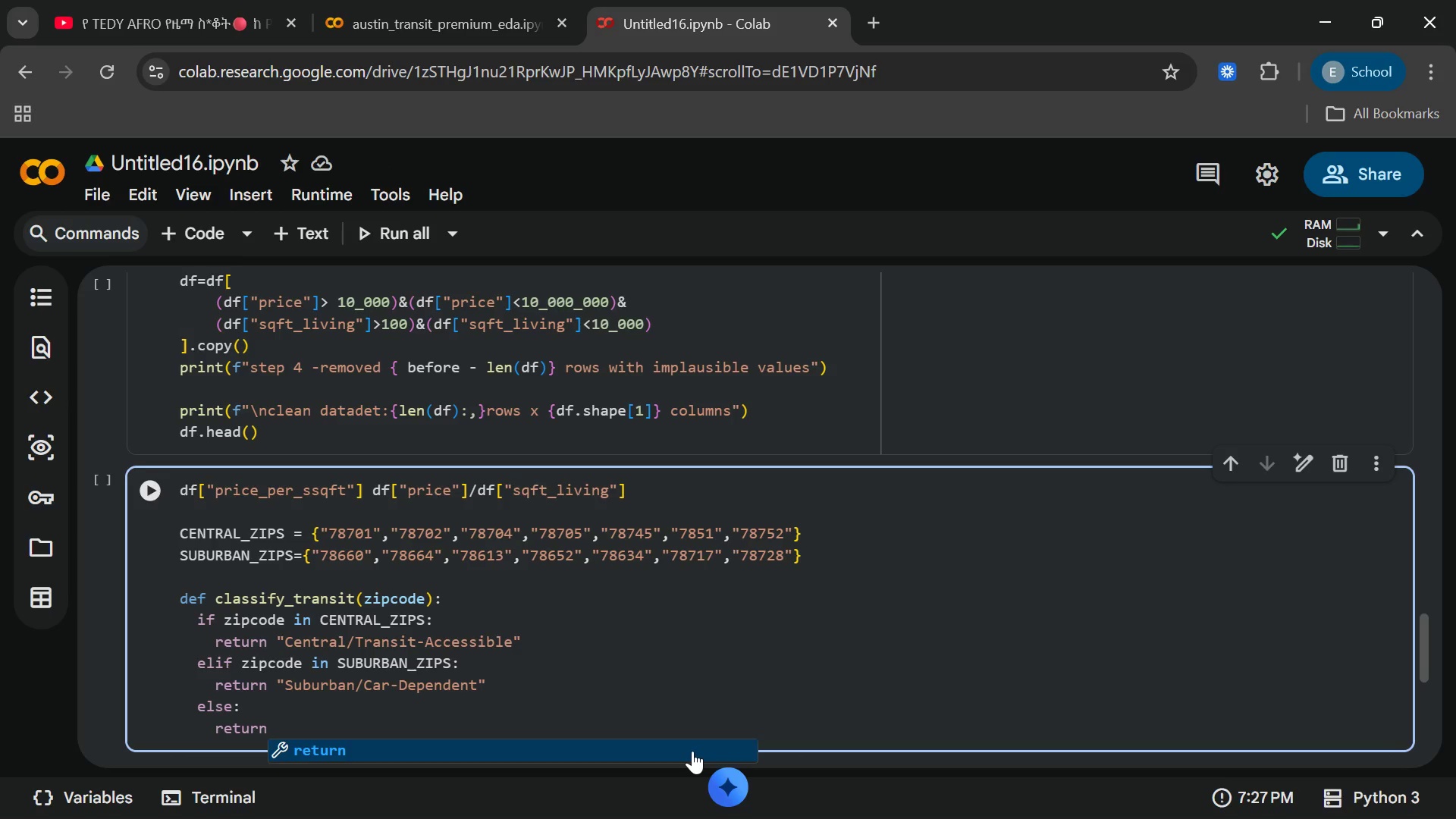 
key(Enter)
 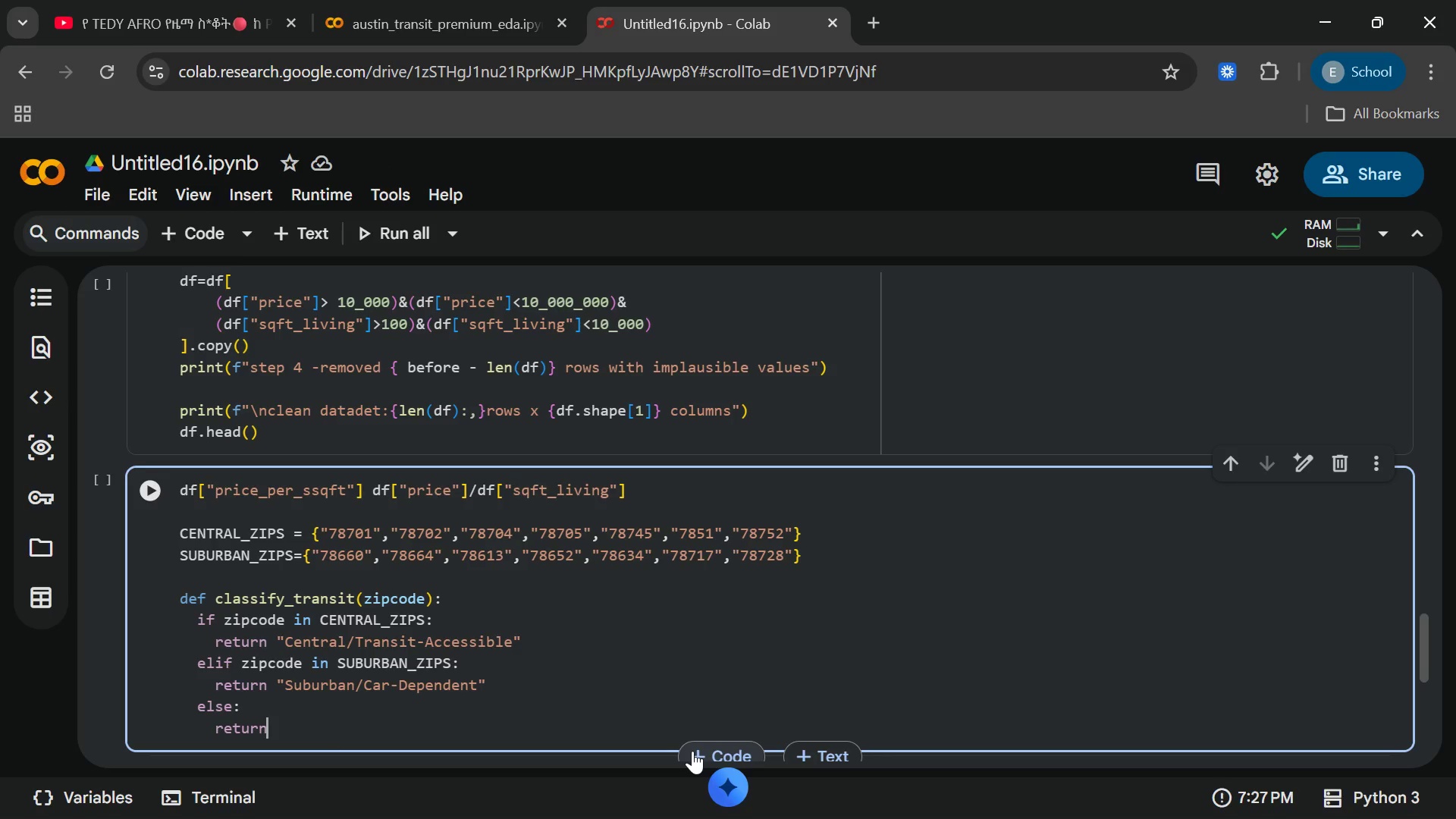 
key(Space)
 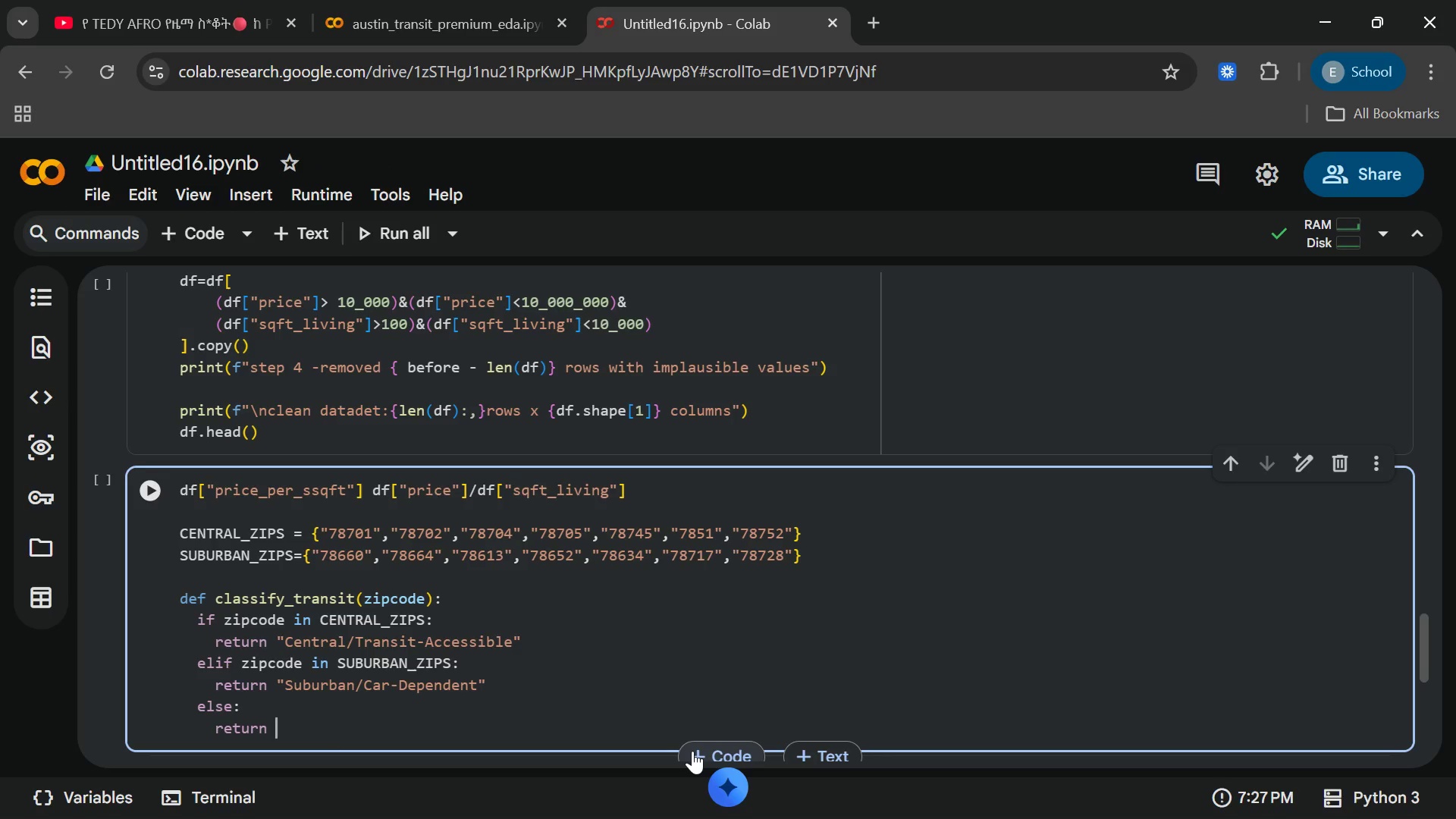 
key(Shift+ShiftRight)
 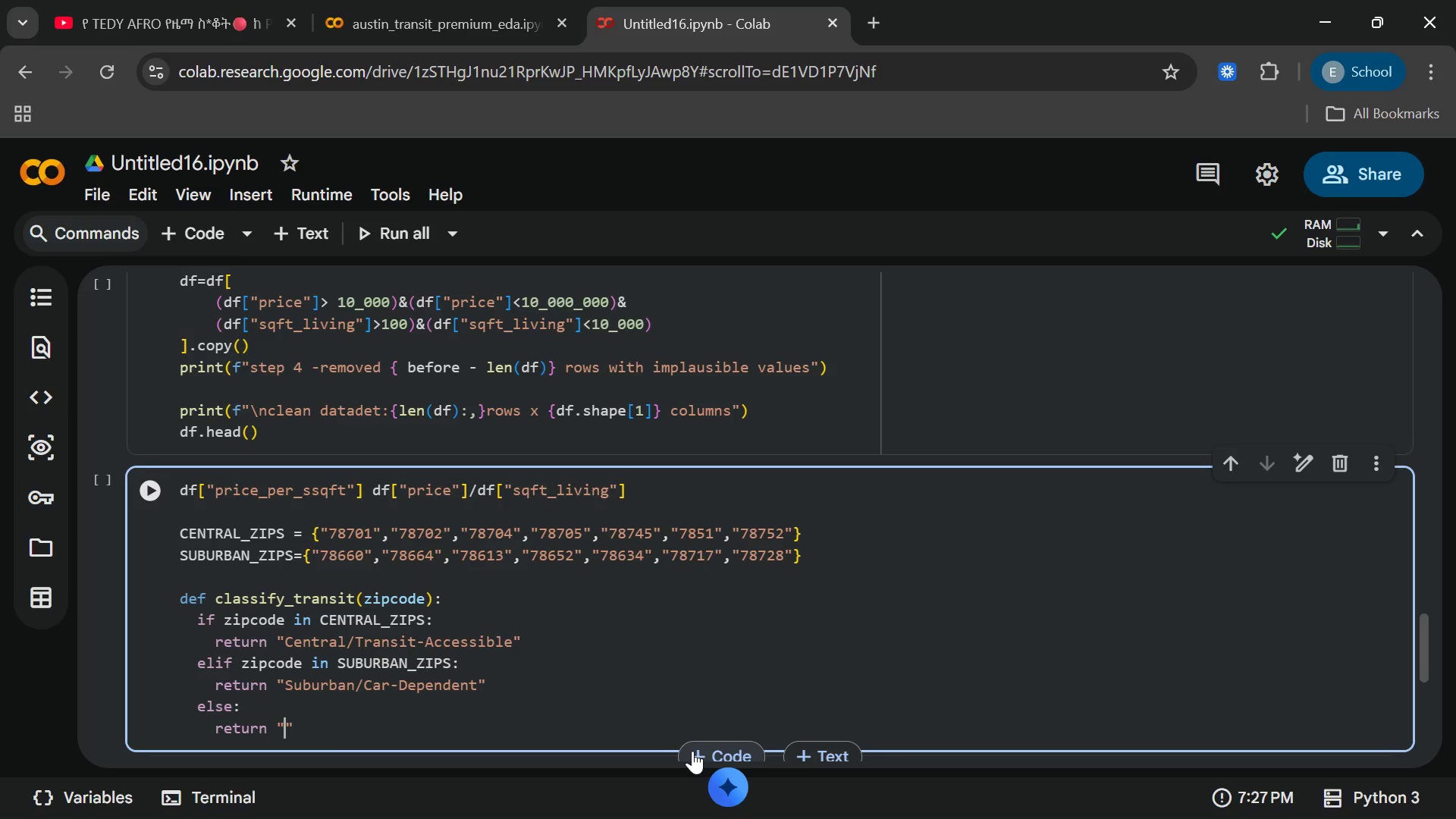 
key(Shift+Quote)
 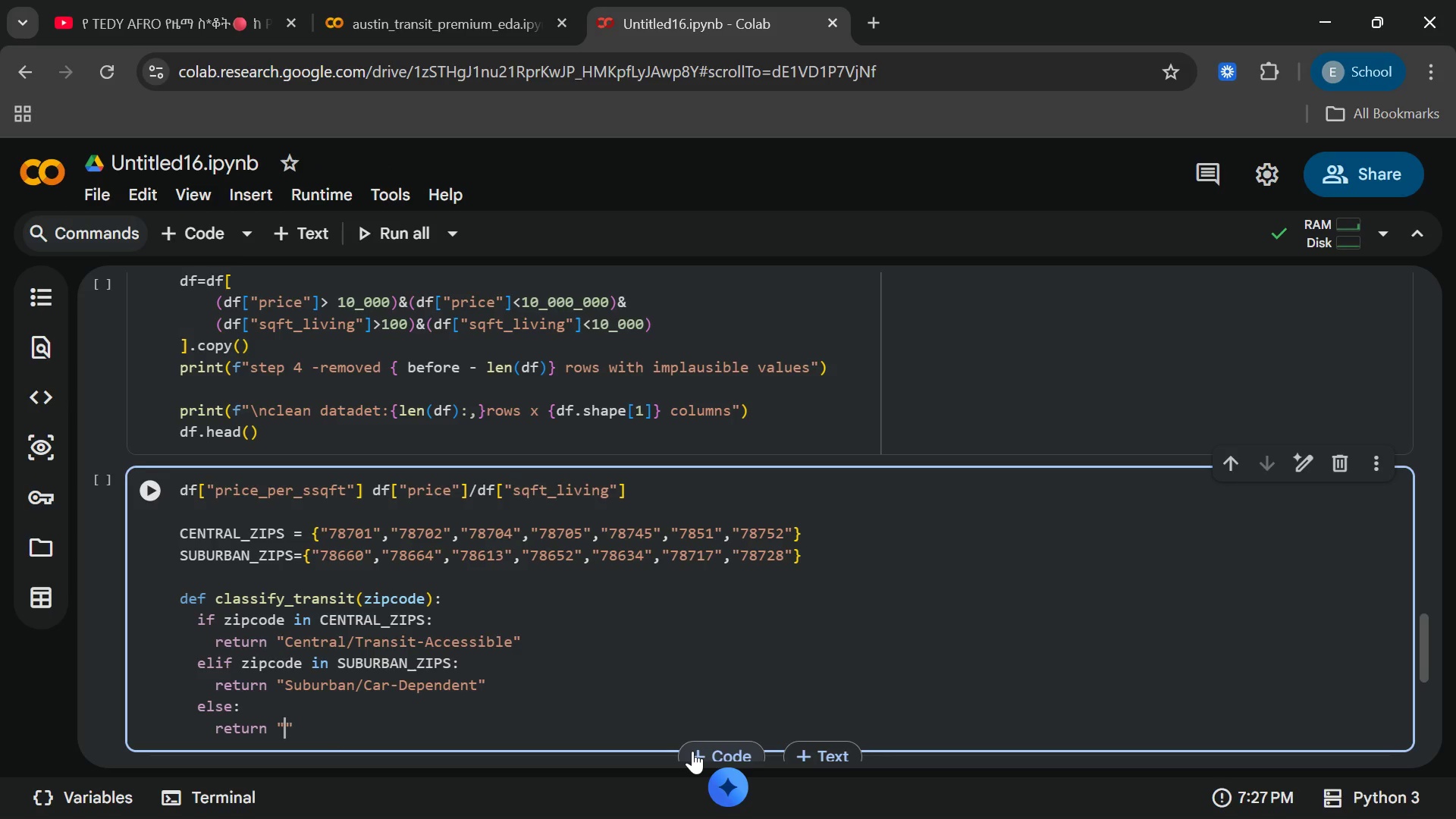 
type(other)
 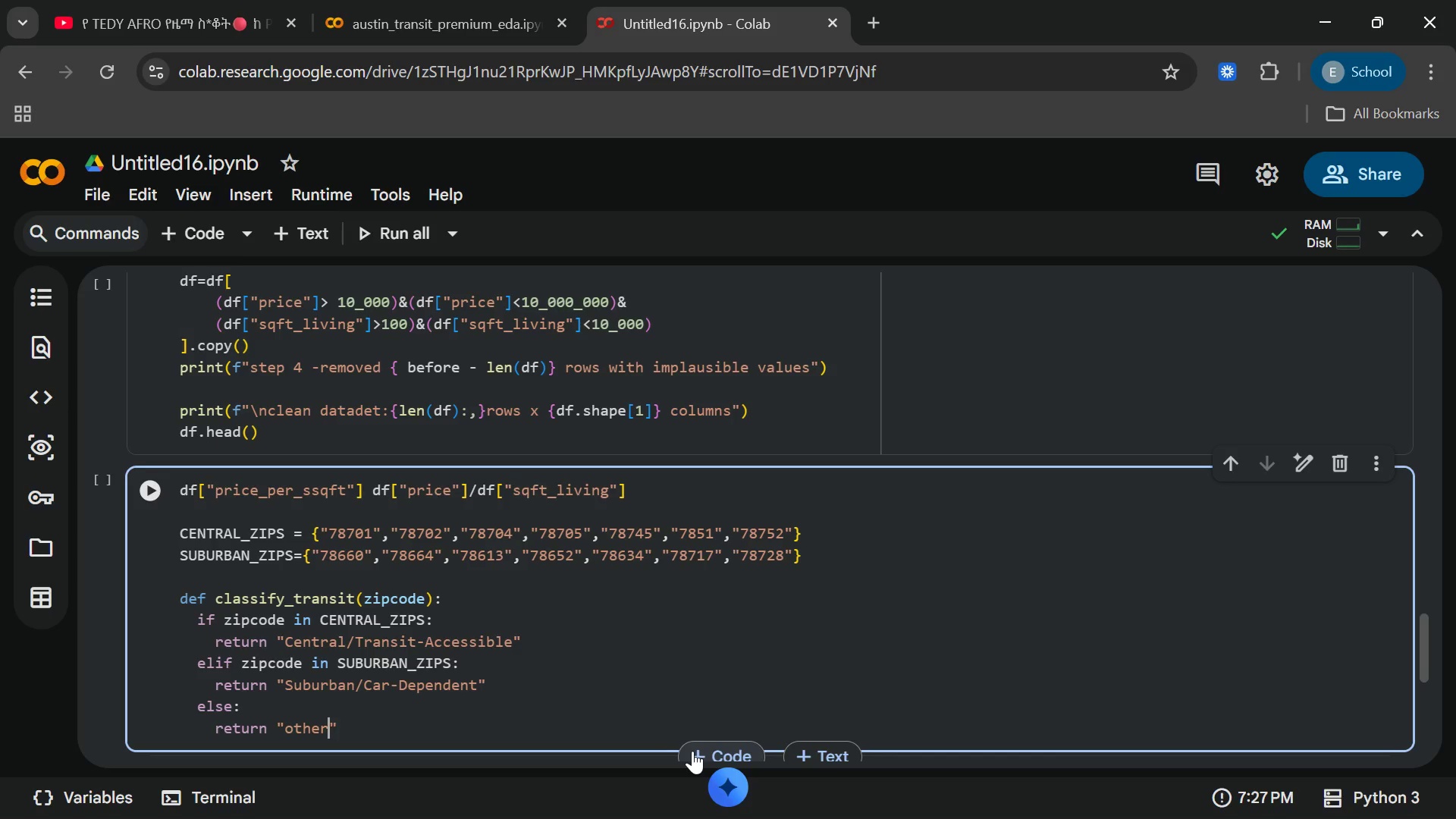 
wait(7.12)
 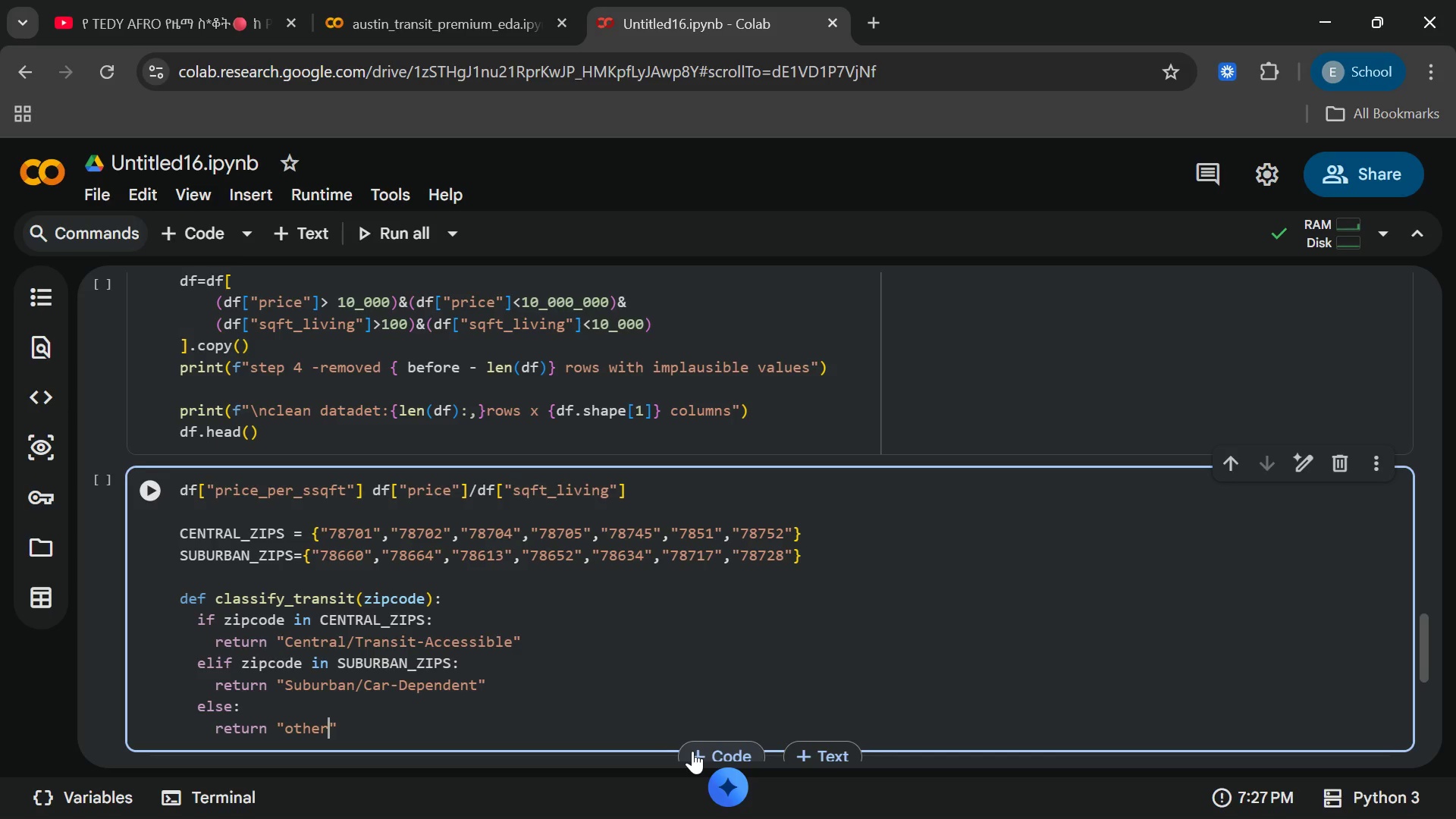 
key(ArrowRight)
 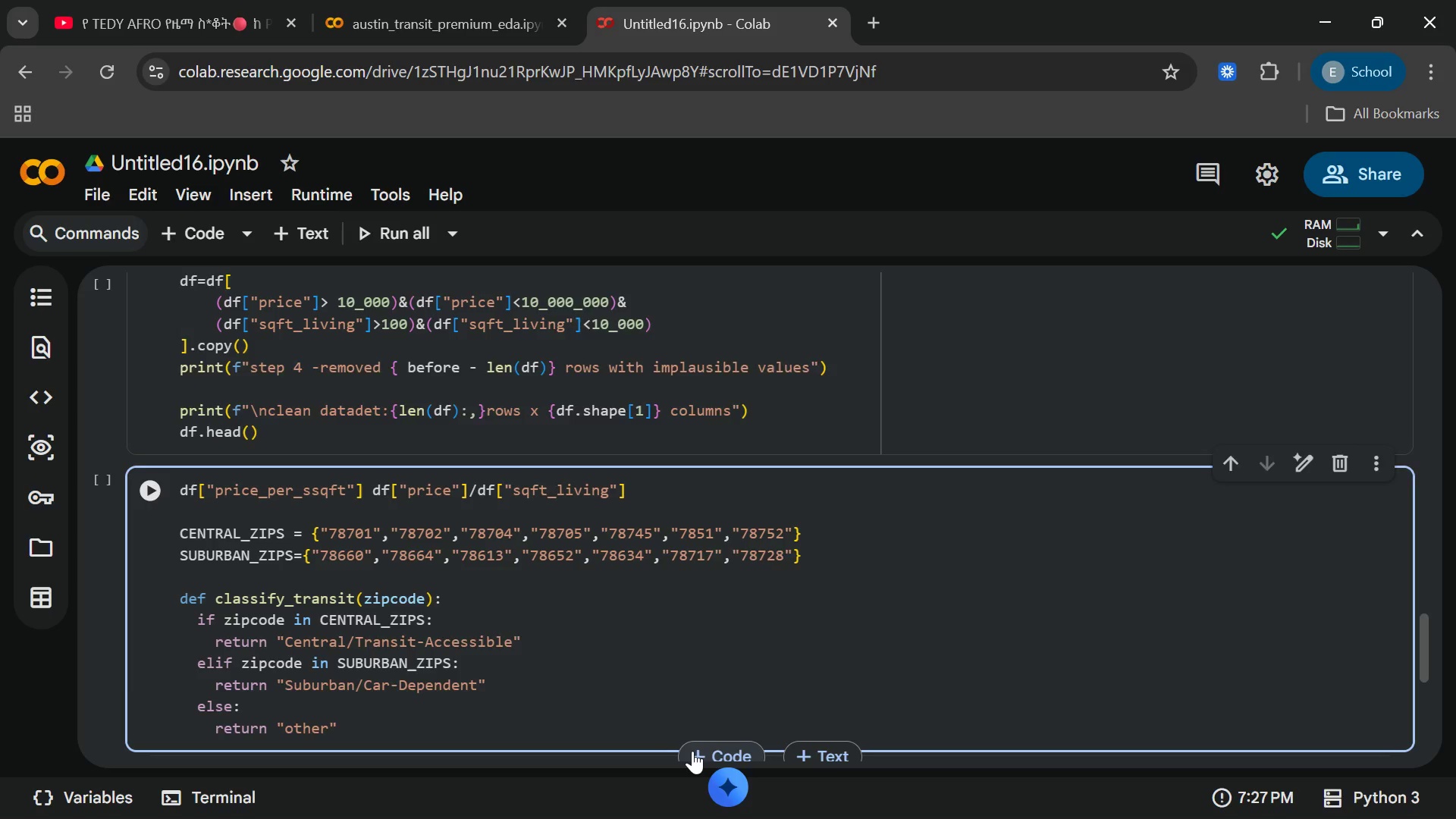 
key(Enter)
 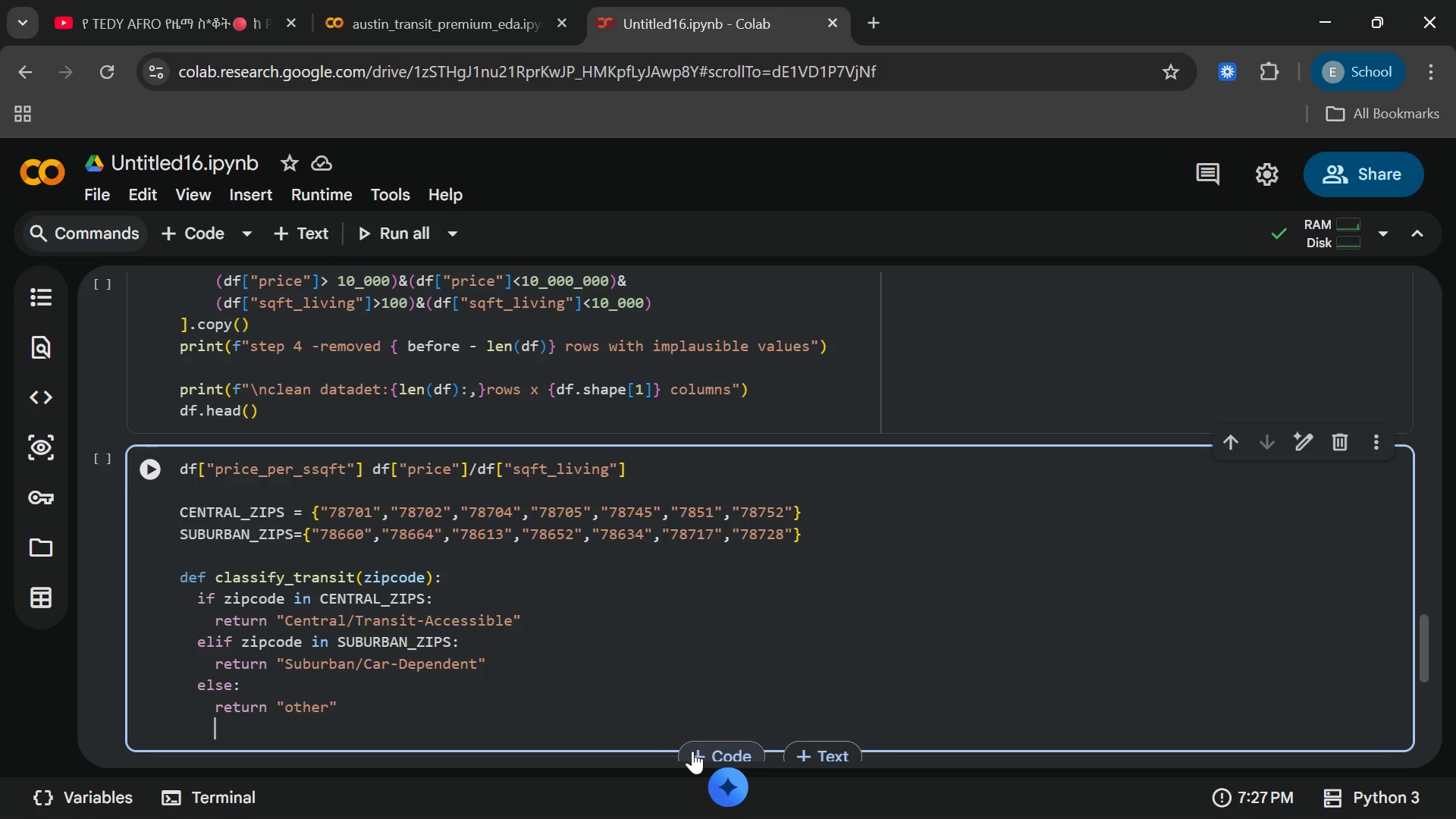 
wait(20.08)
 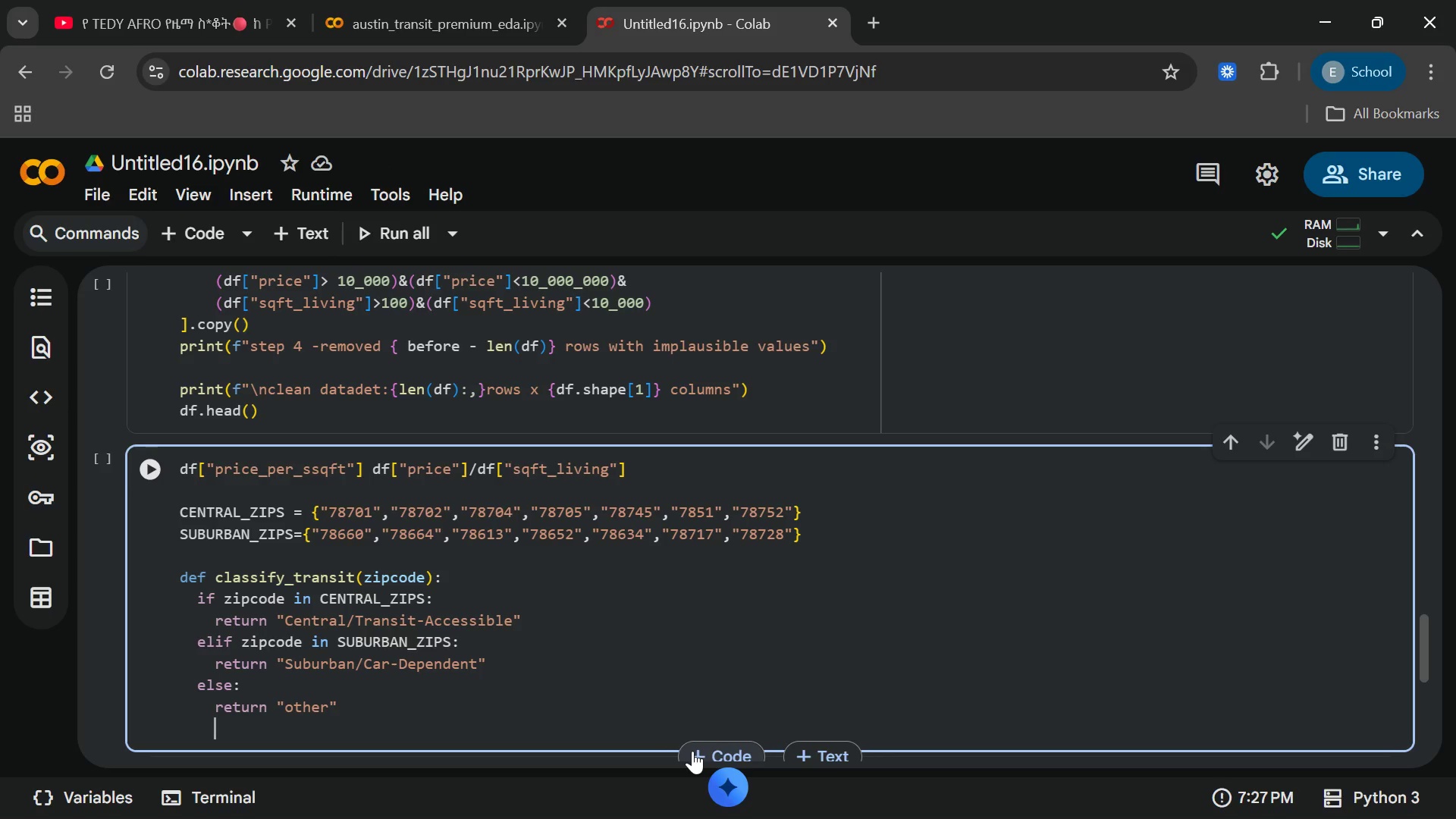 
left_click([531, 630])
 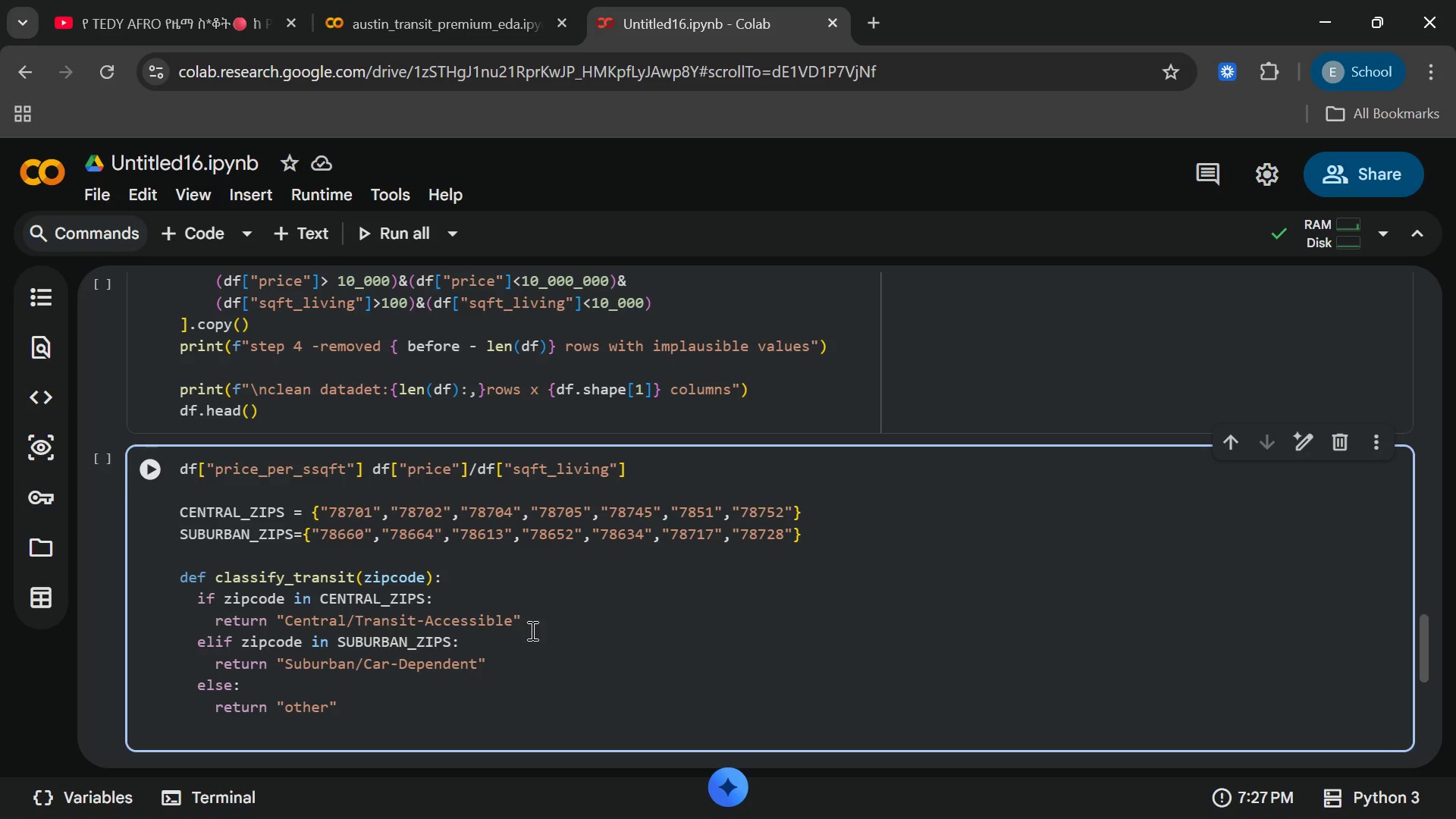 
left_click([244, 726])
 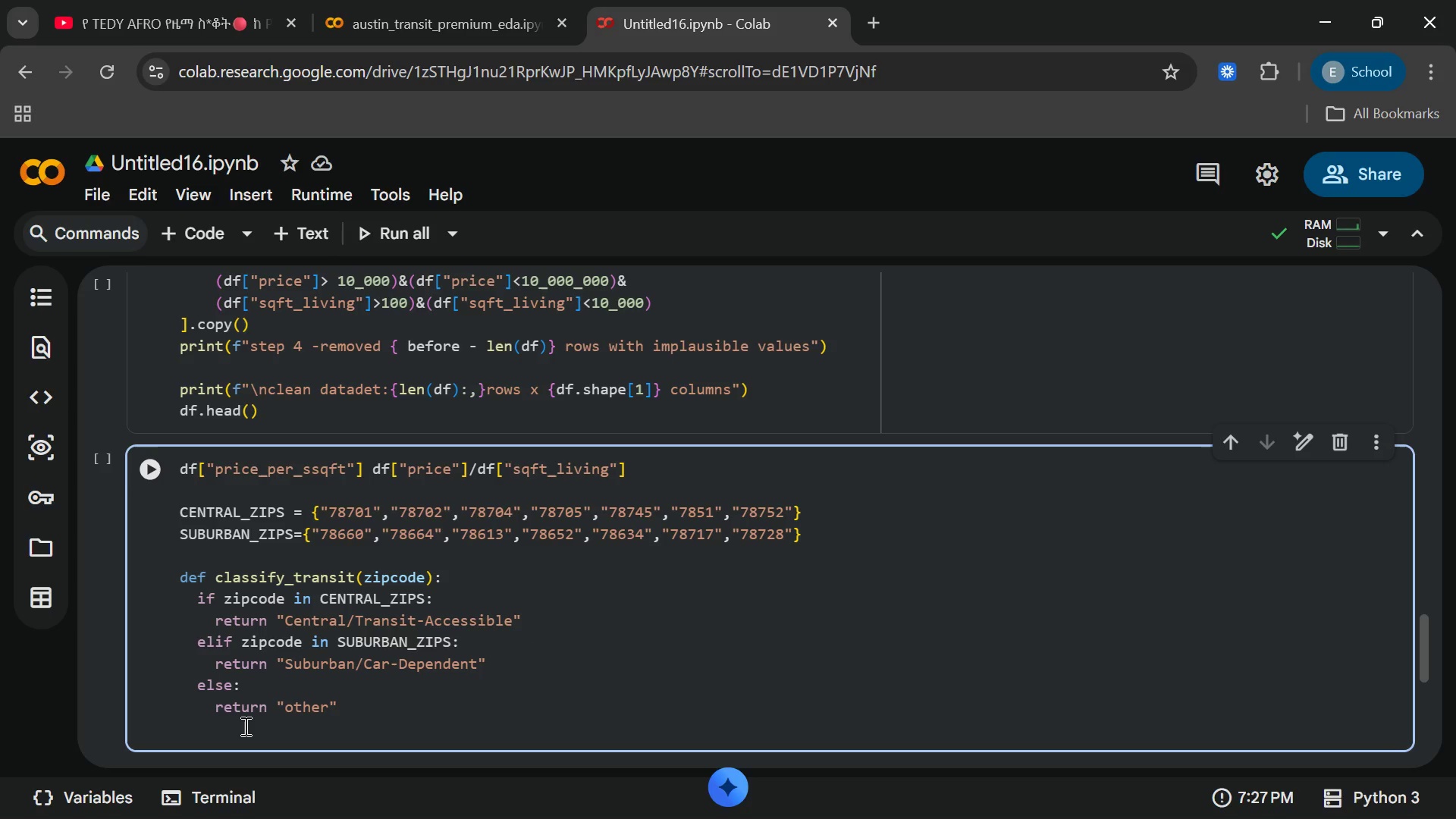 
key(Enter)
 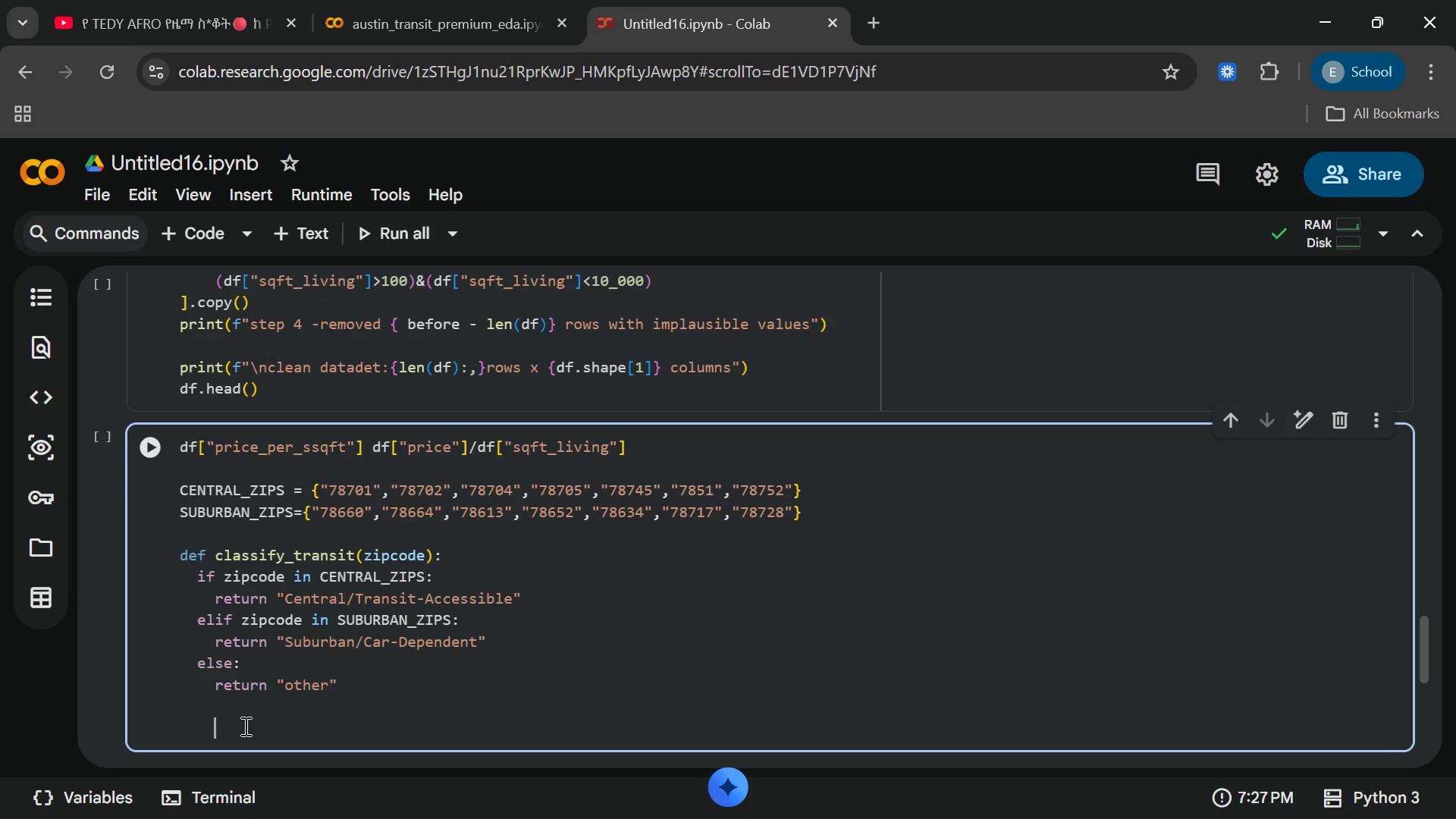 
key(Alt+AltLeft)
 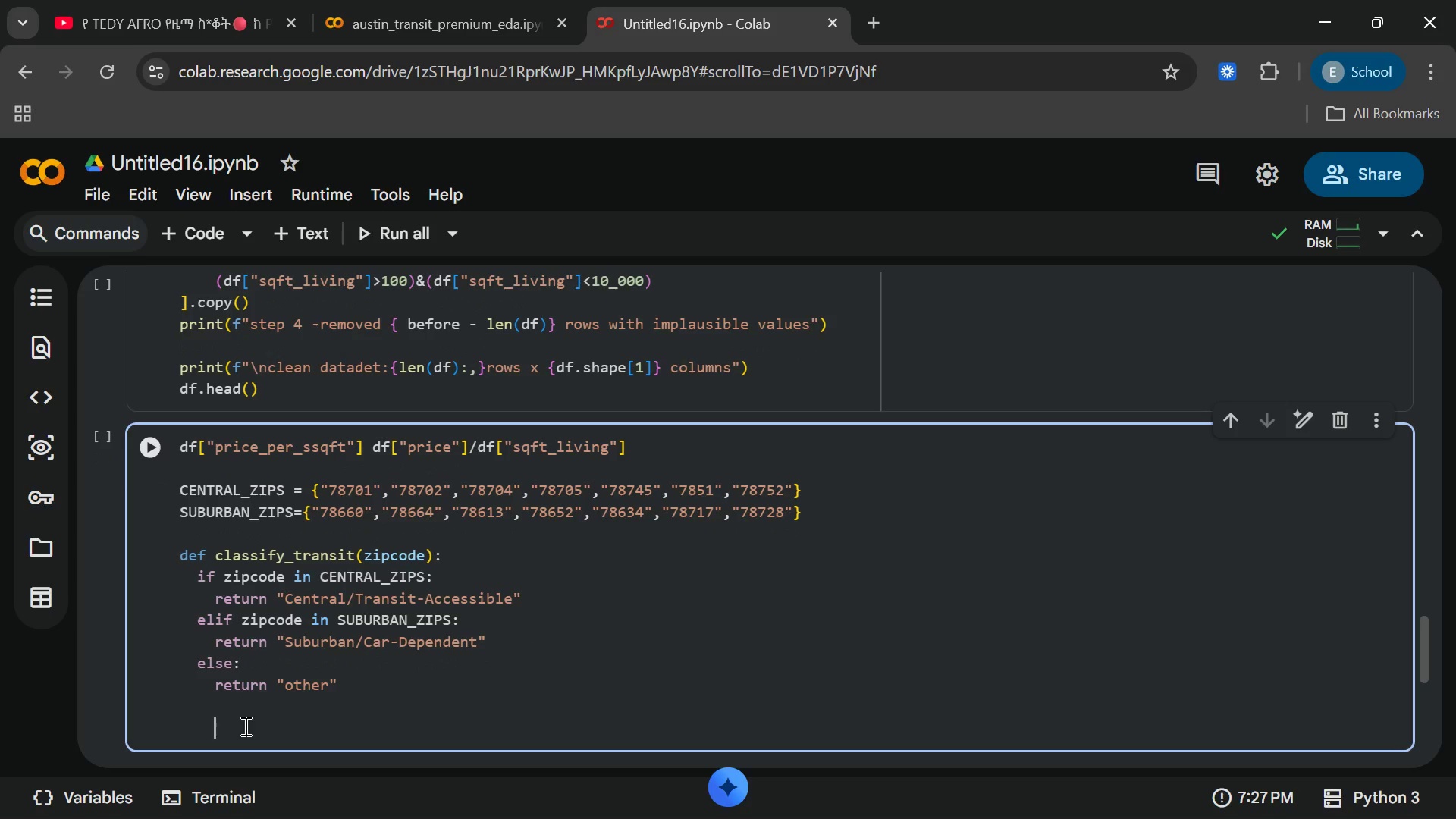 
key(Alt+F15)
 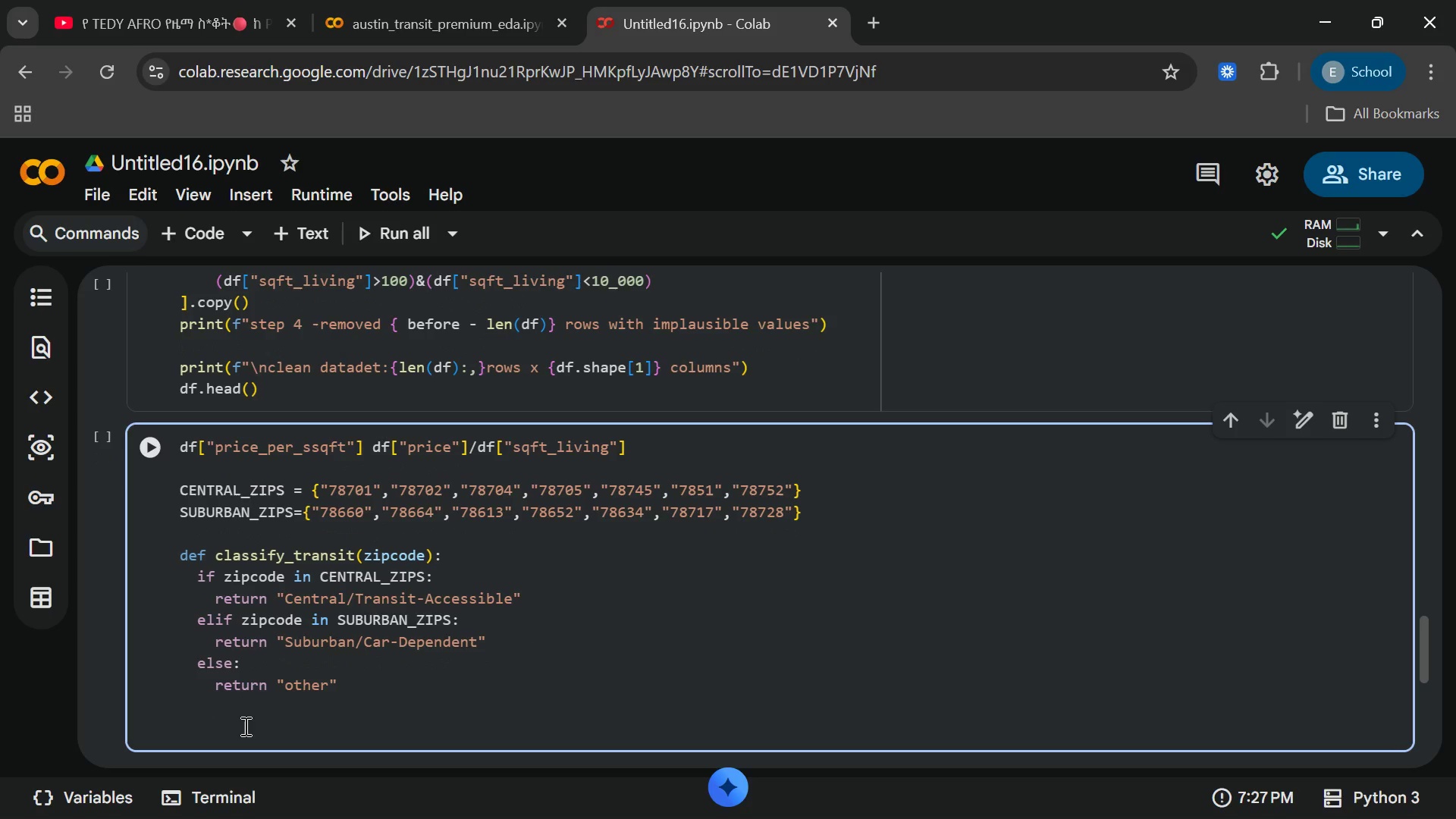 
key(Alt+Meta+MetaLeft)
 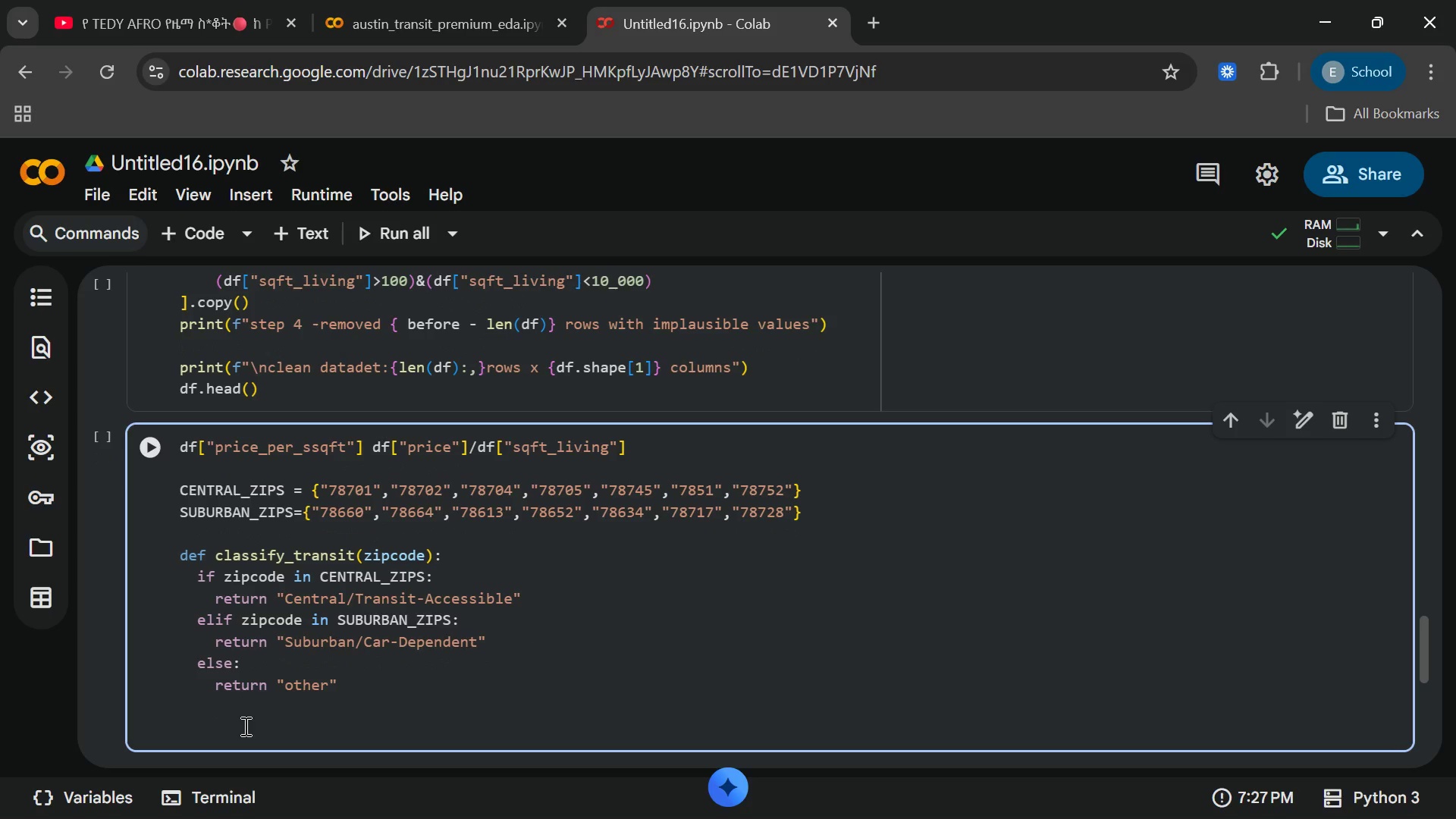 
key(Alt+F15)
 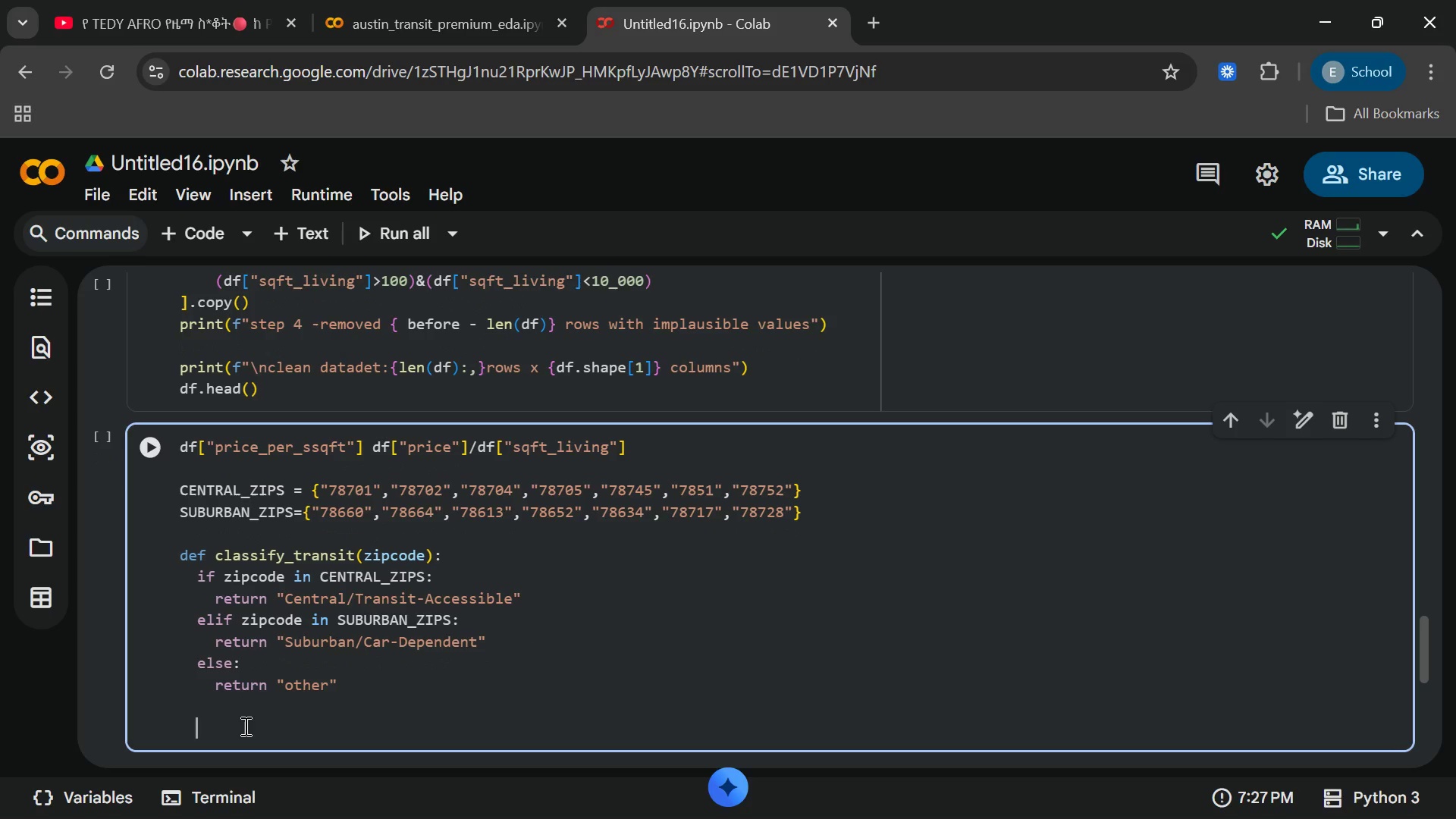 
key(Alt+AltLeft)
 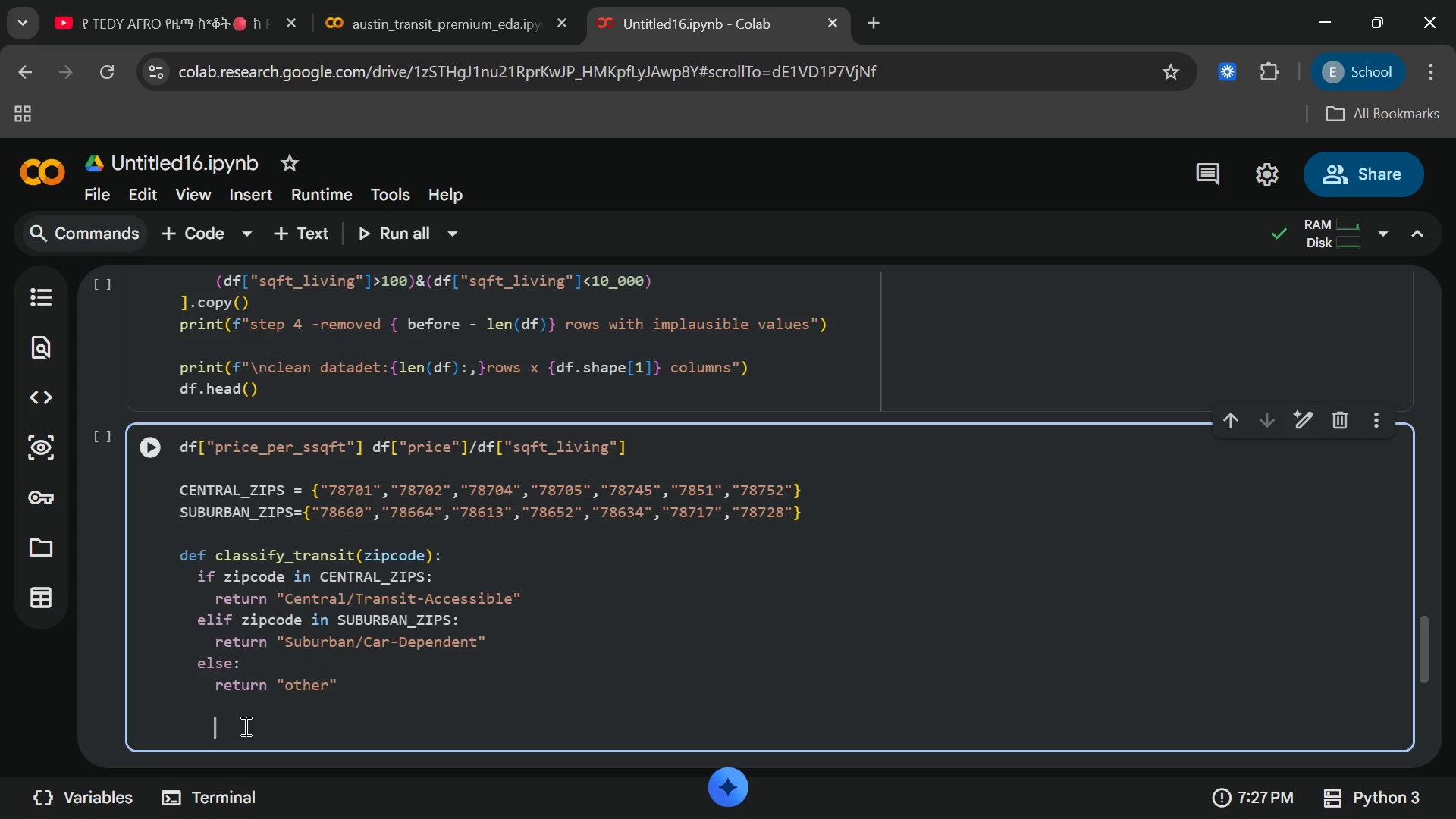 
key(Alt+Meta+MetaLeft)
 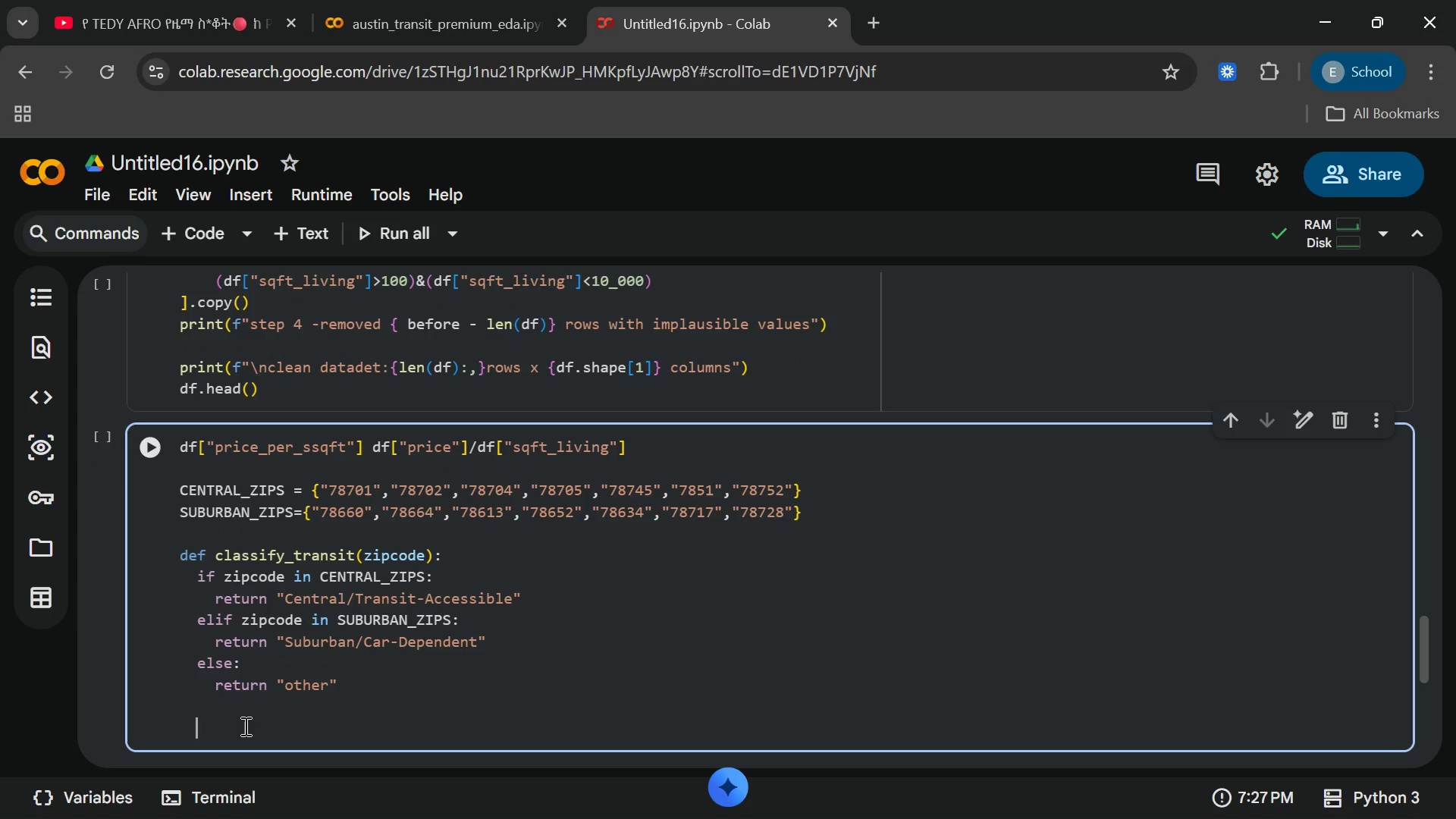 
key(Backspace)
 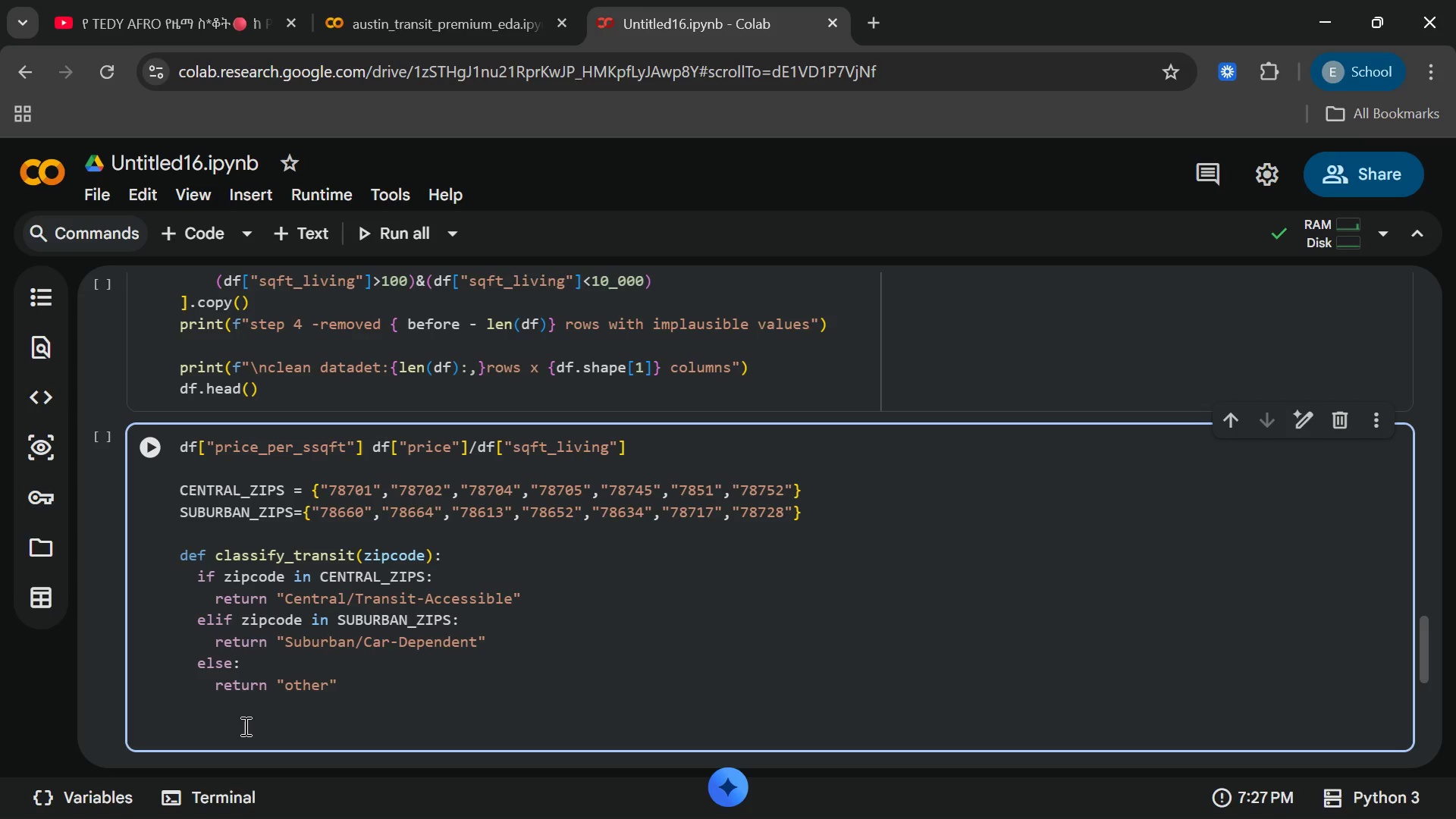 
key(Backspace)
type(df["transit_catagori)
 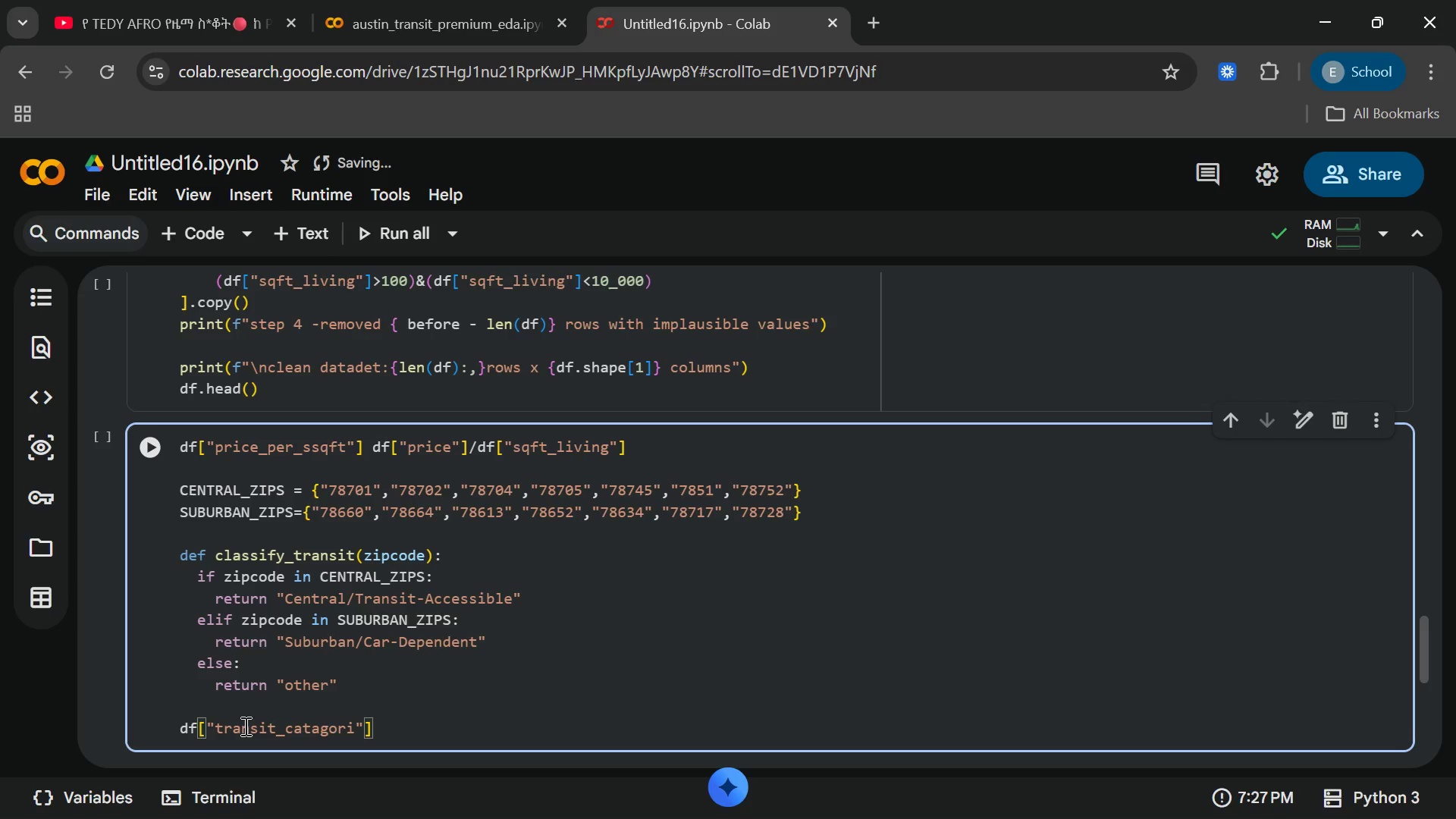 
key(Backspace)
 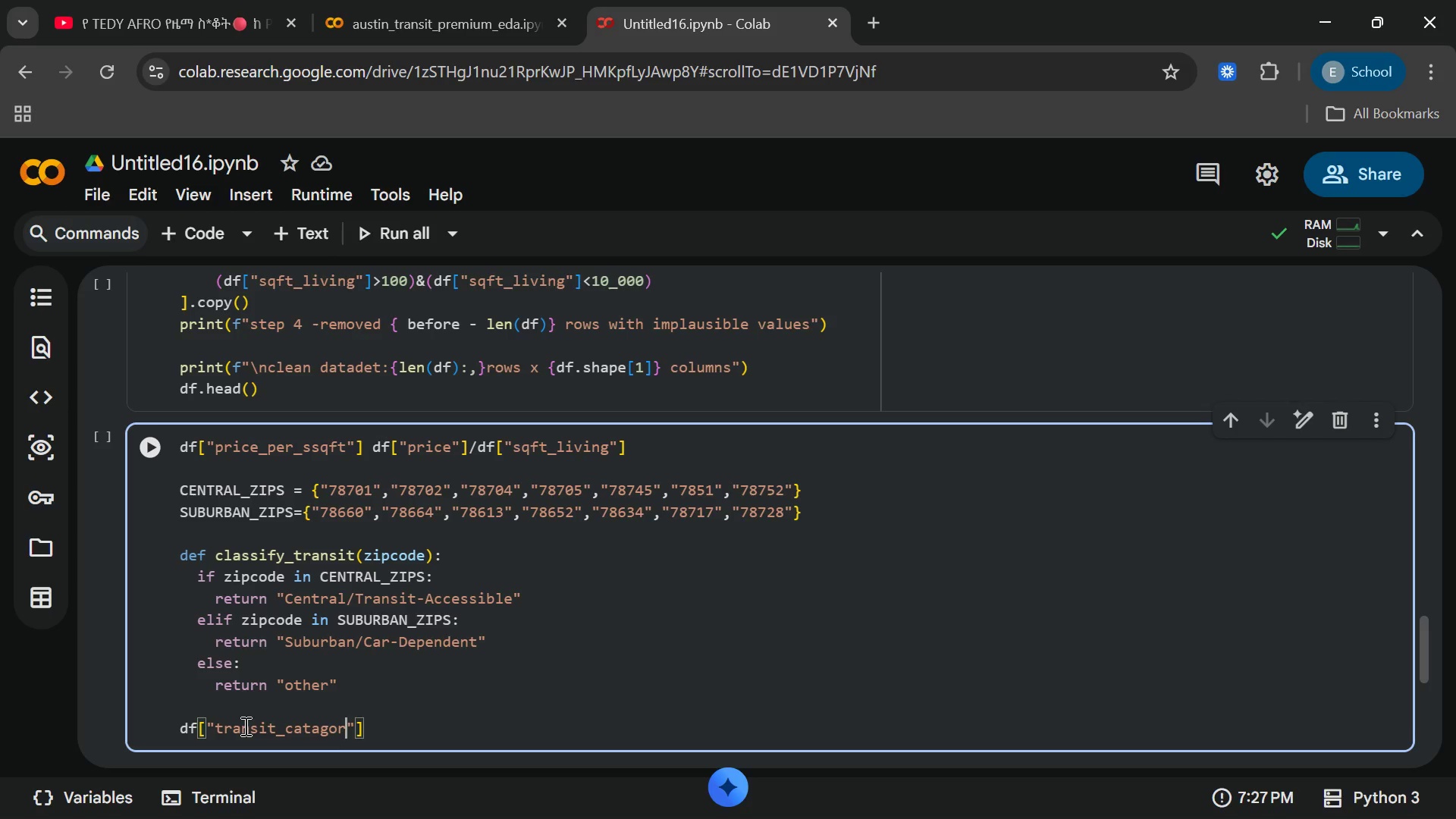 
key(Y)
 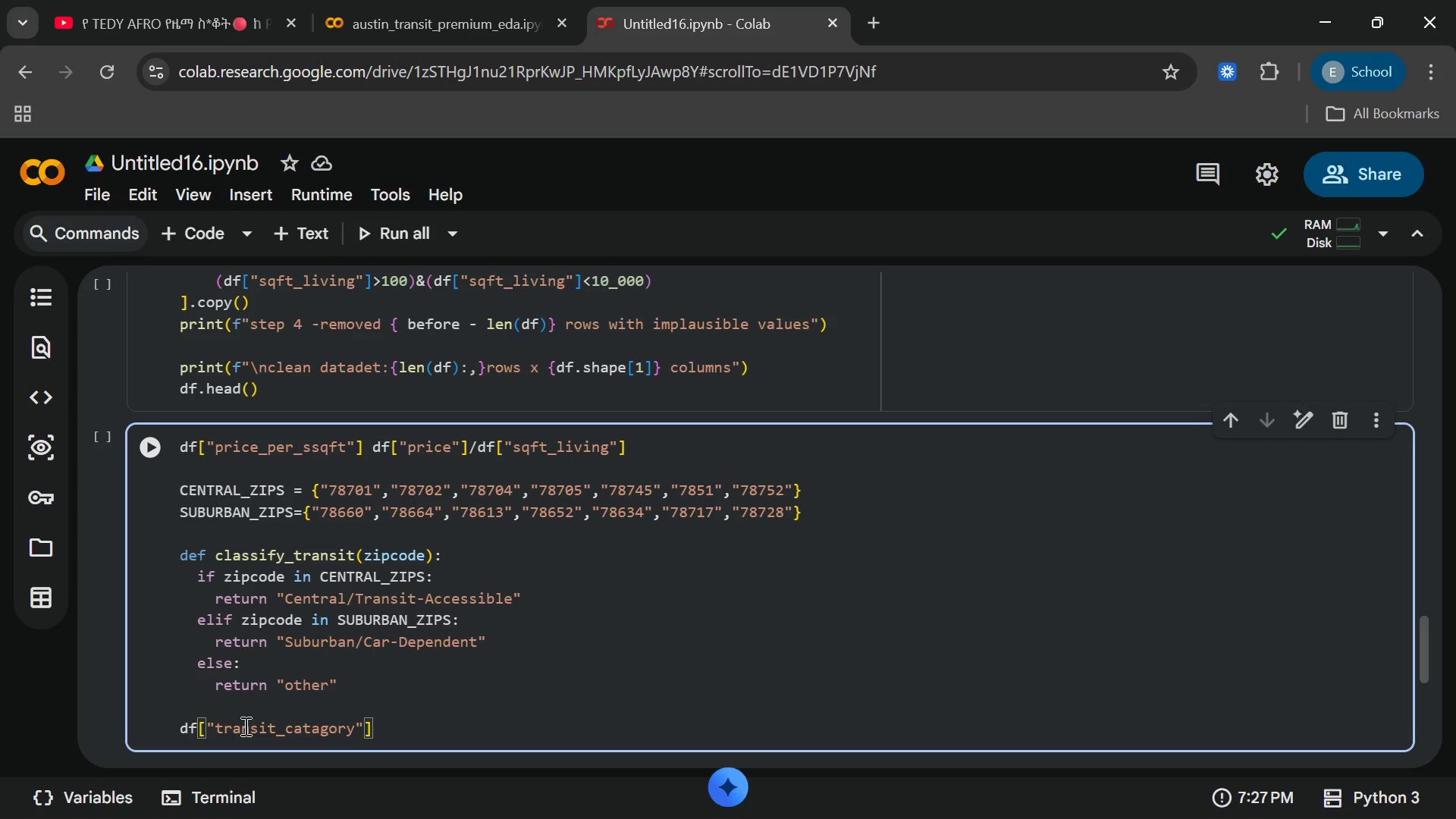 
key(ArrowRight)
 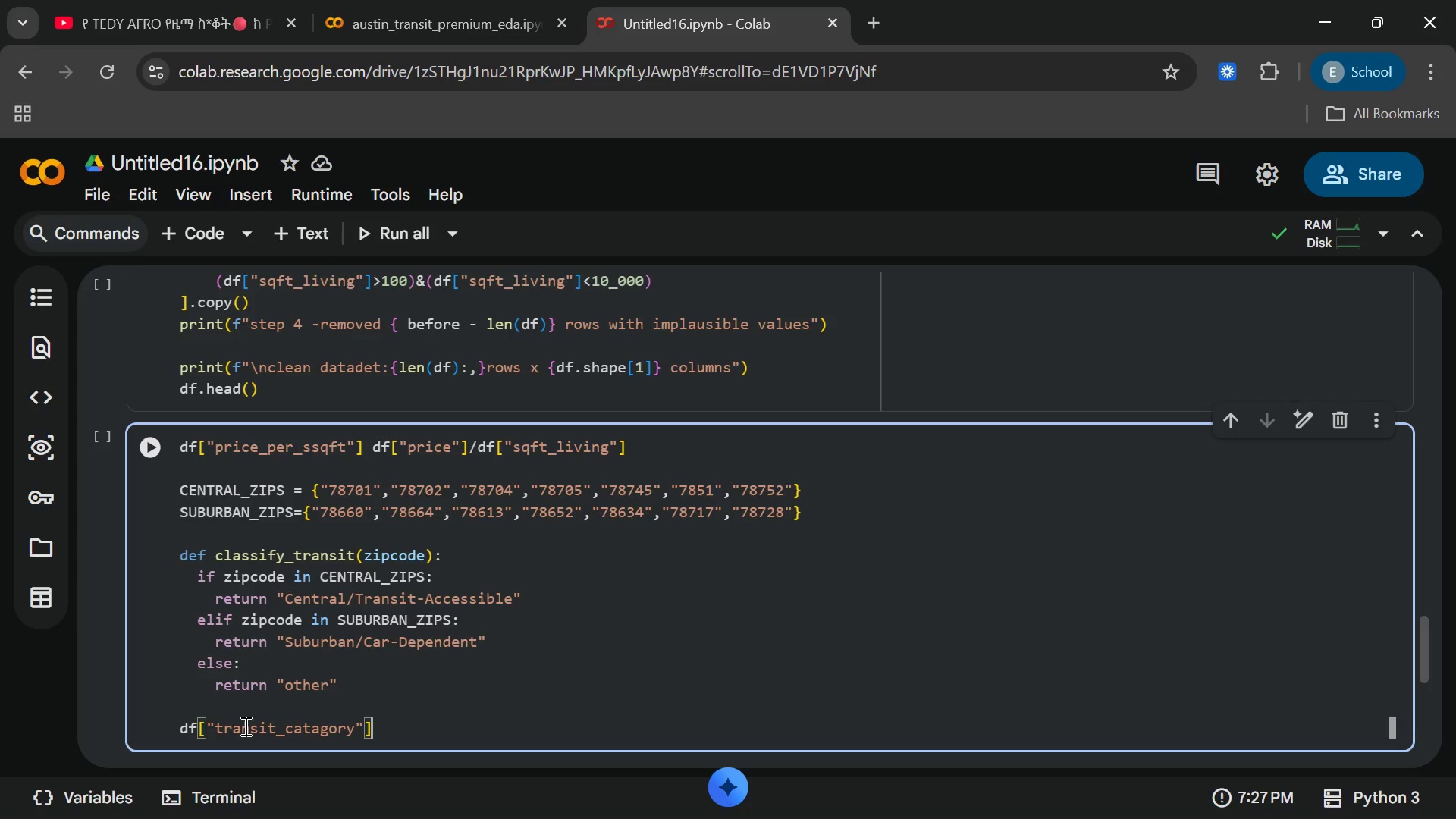 
key(ArrowRight)
 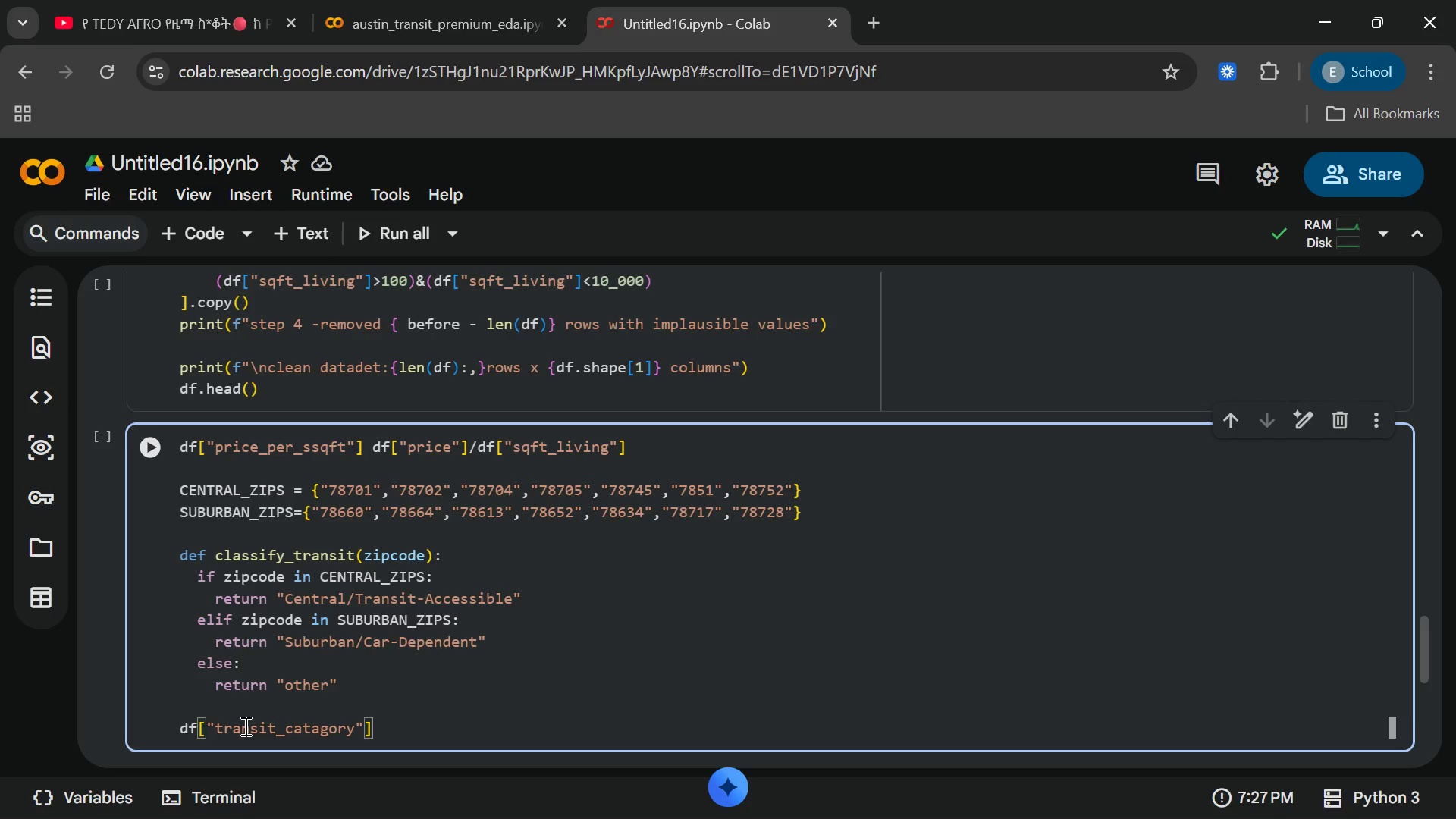 
key(Equal)
 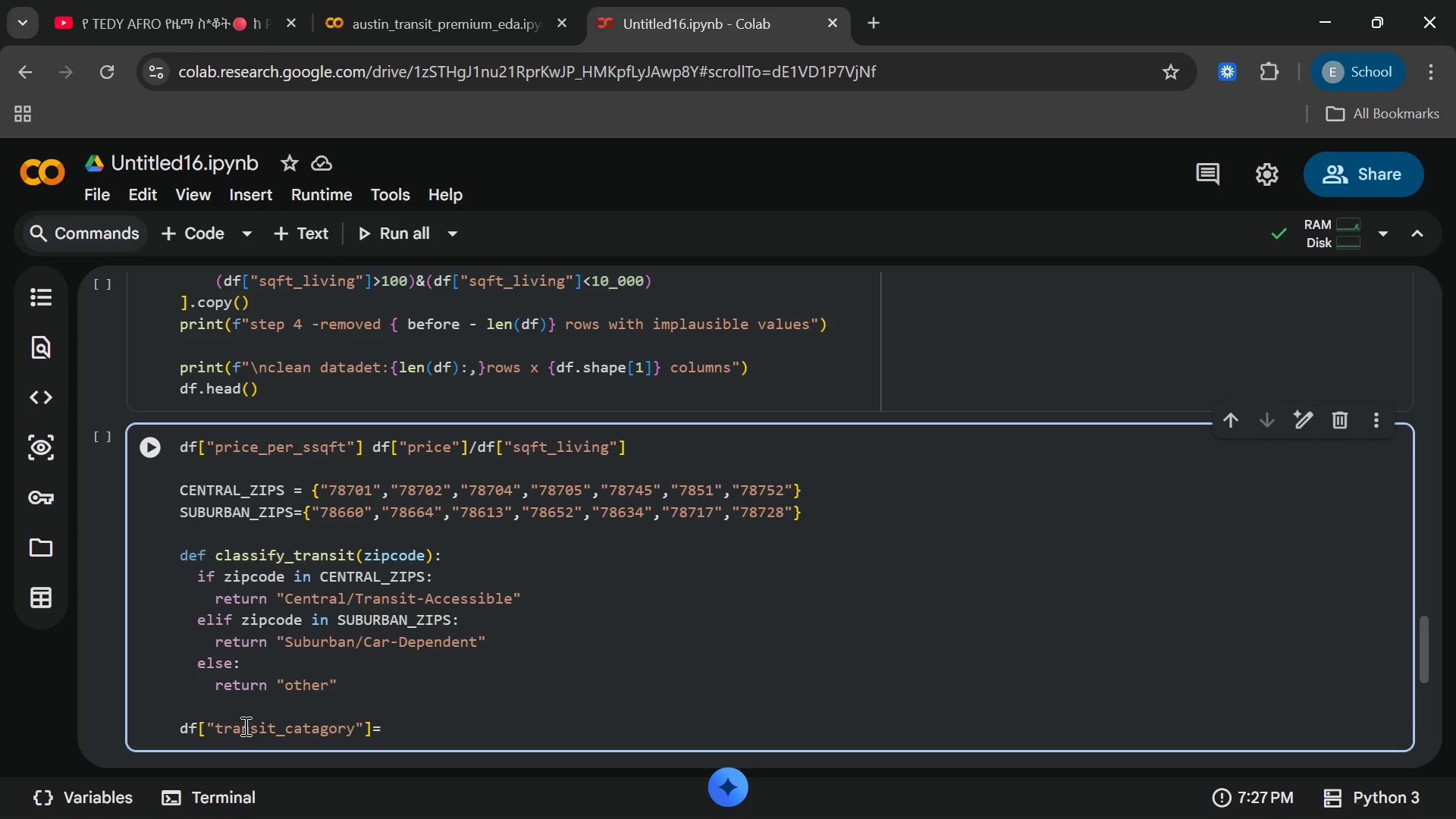 
type(df["zipcode)
 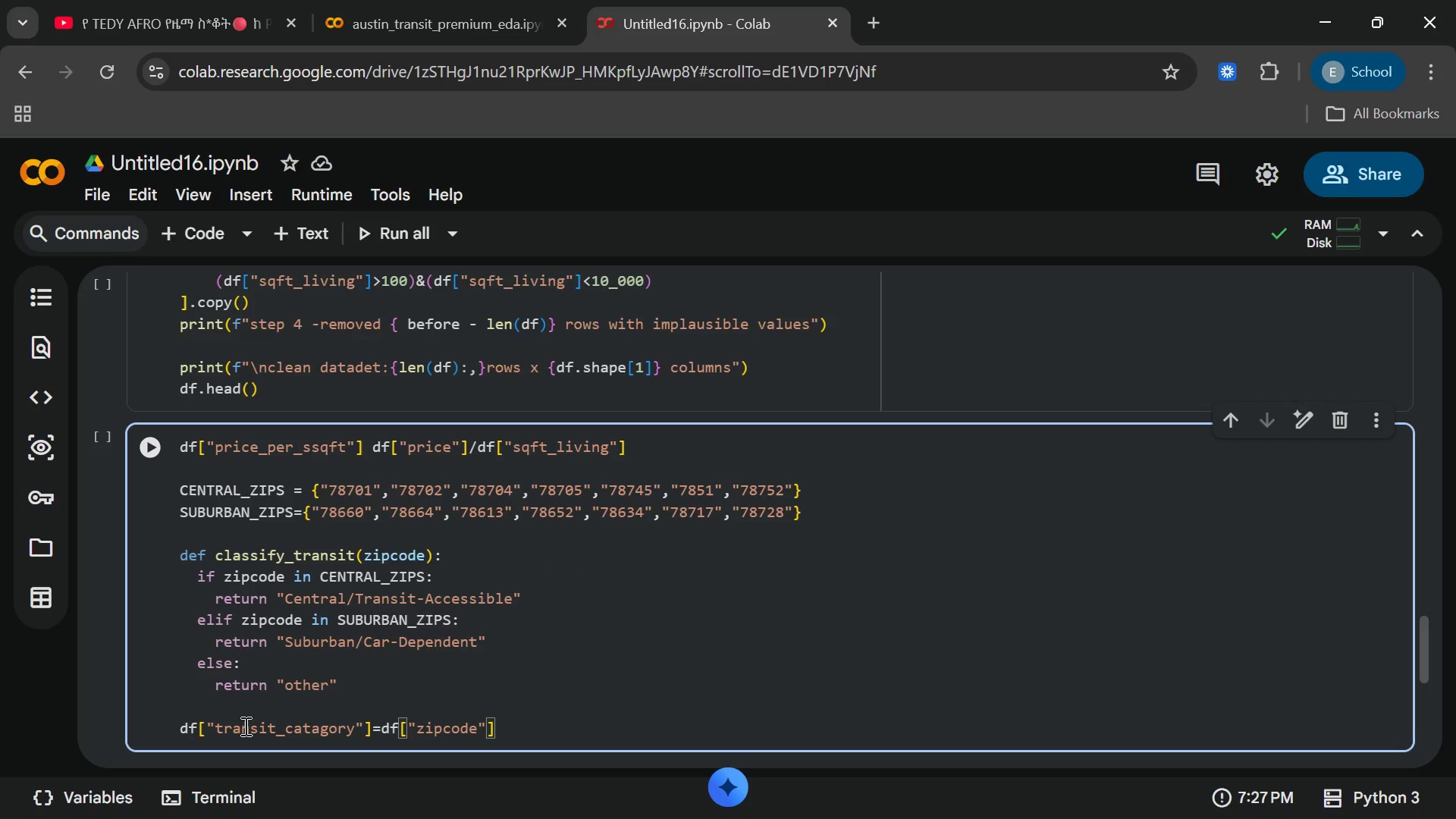 
key(ArrowRight)
 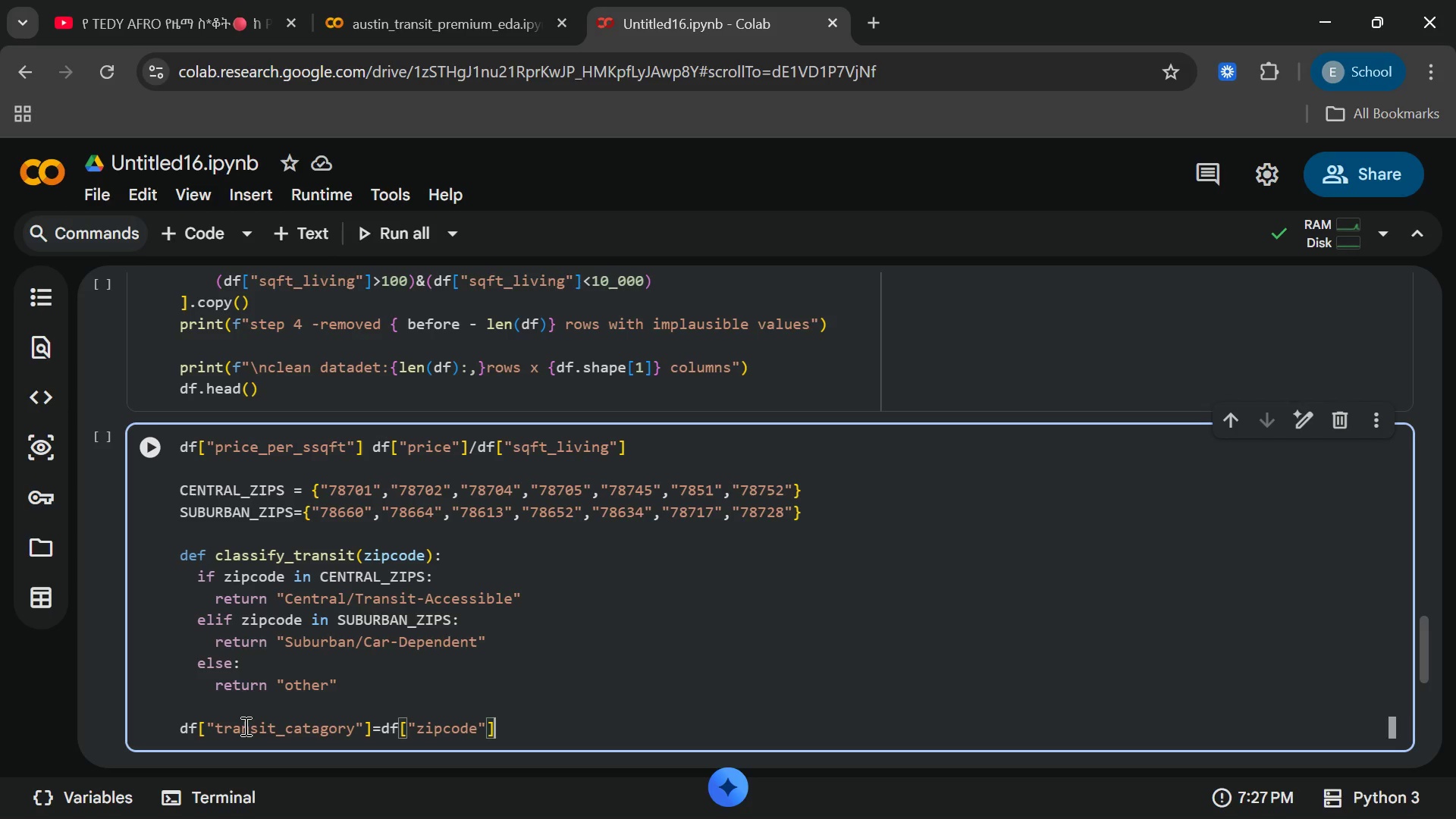 
key(ArrowRight)
 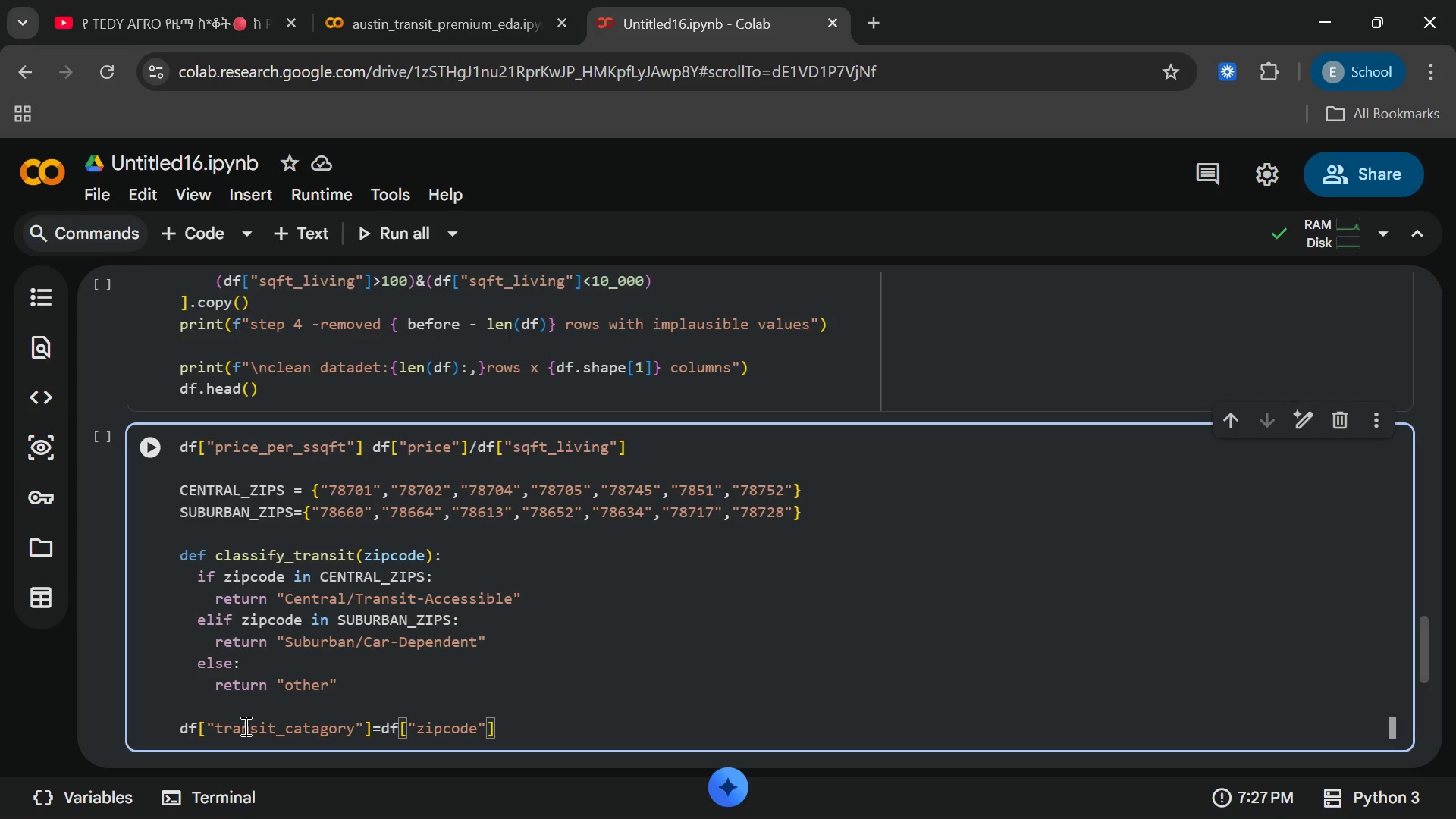 
type(.apply(classify_transit)
 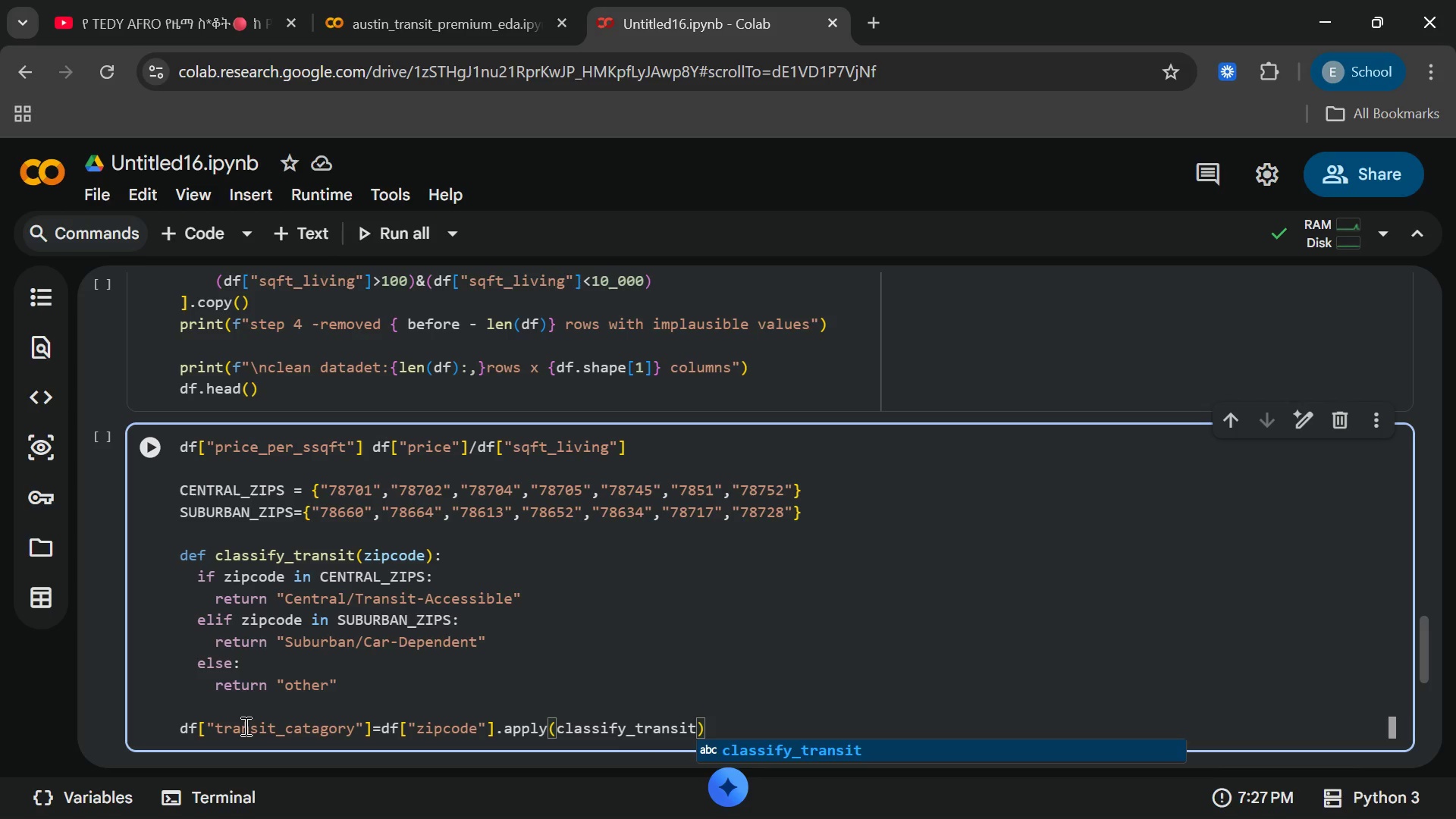 
key(ArrowRight)
 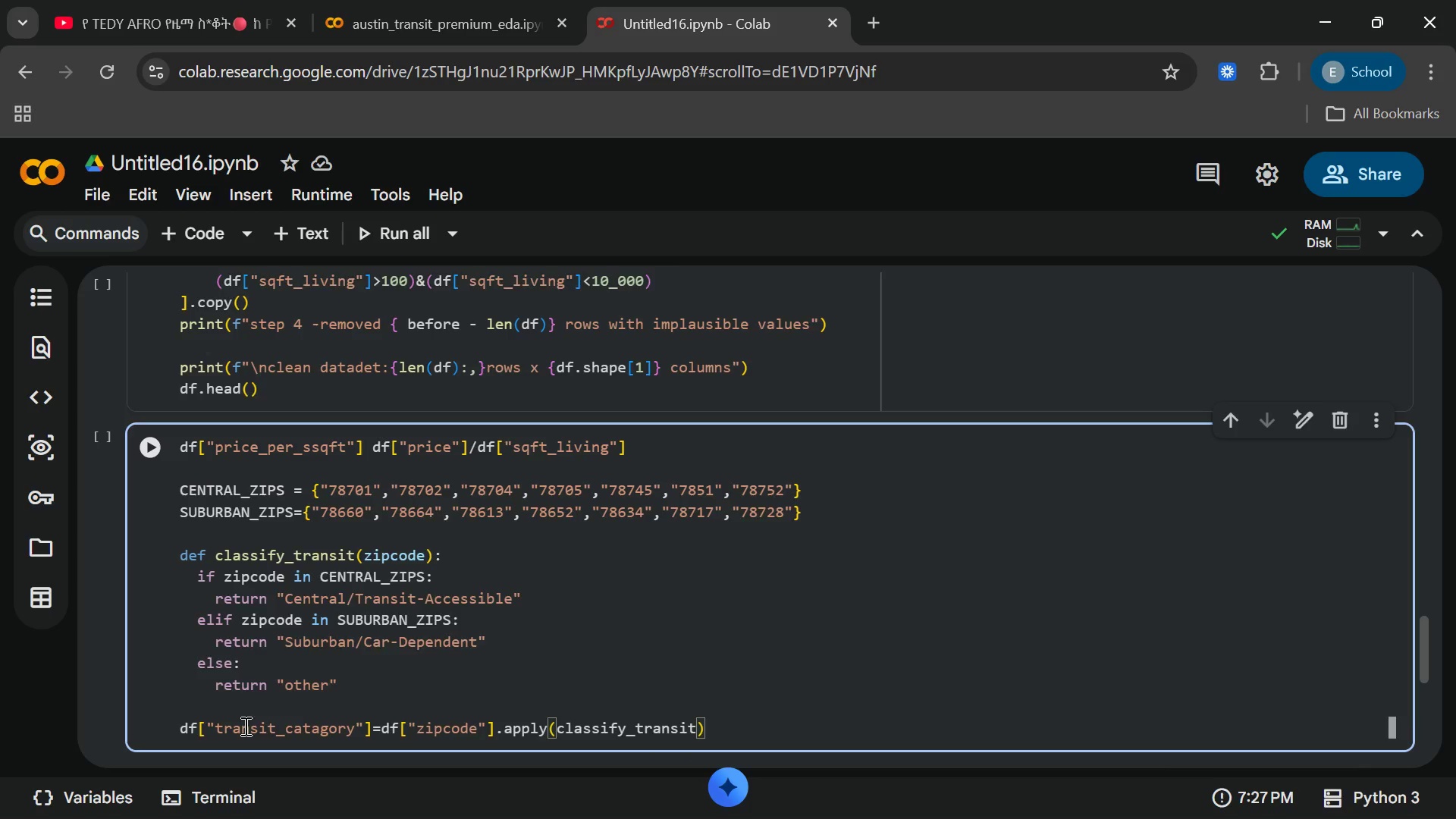 
key(Enter)
 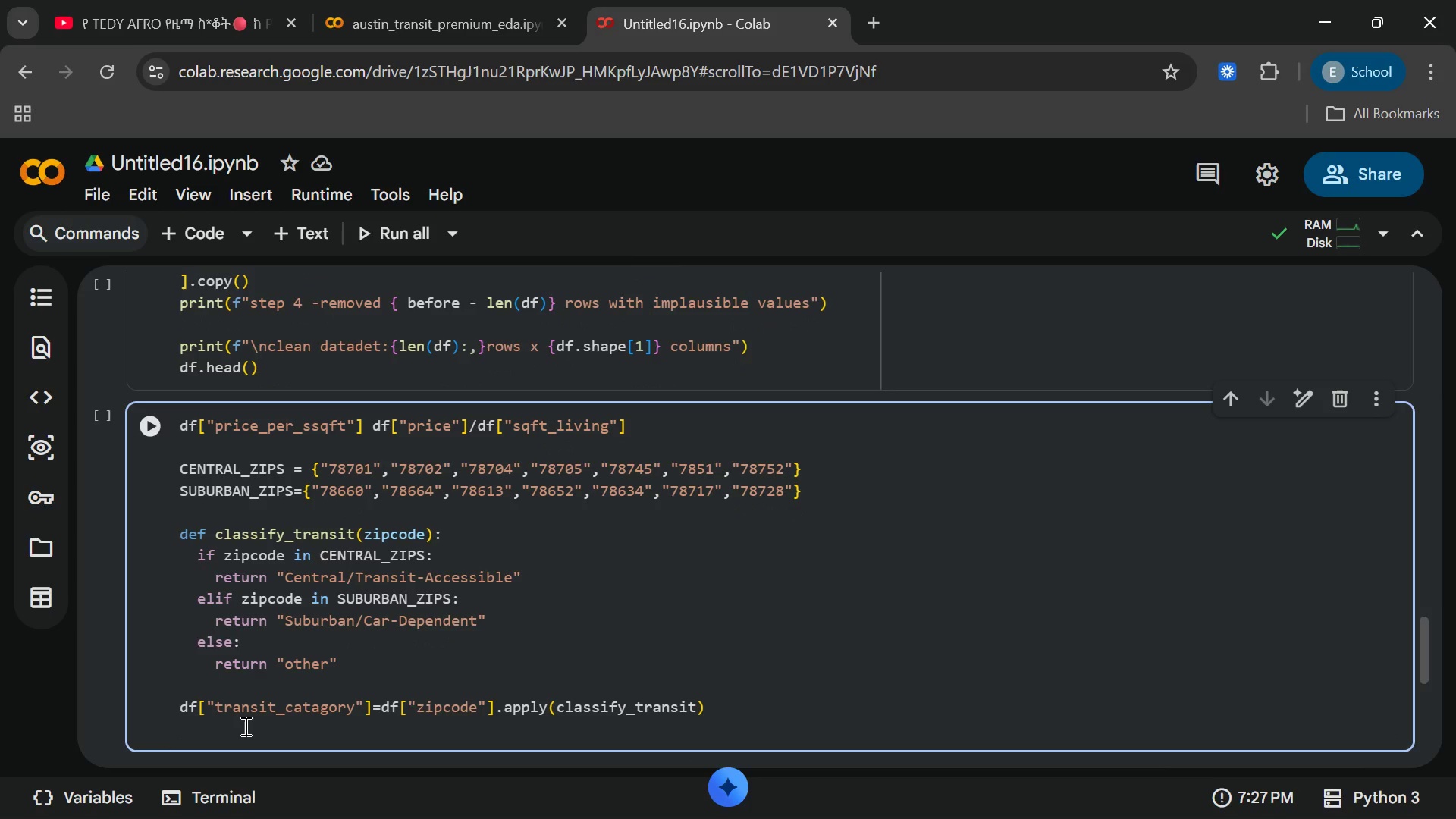 
type(df=)
 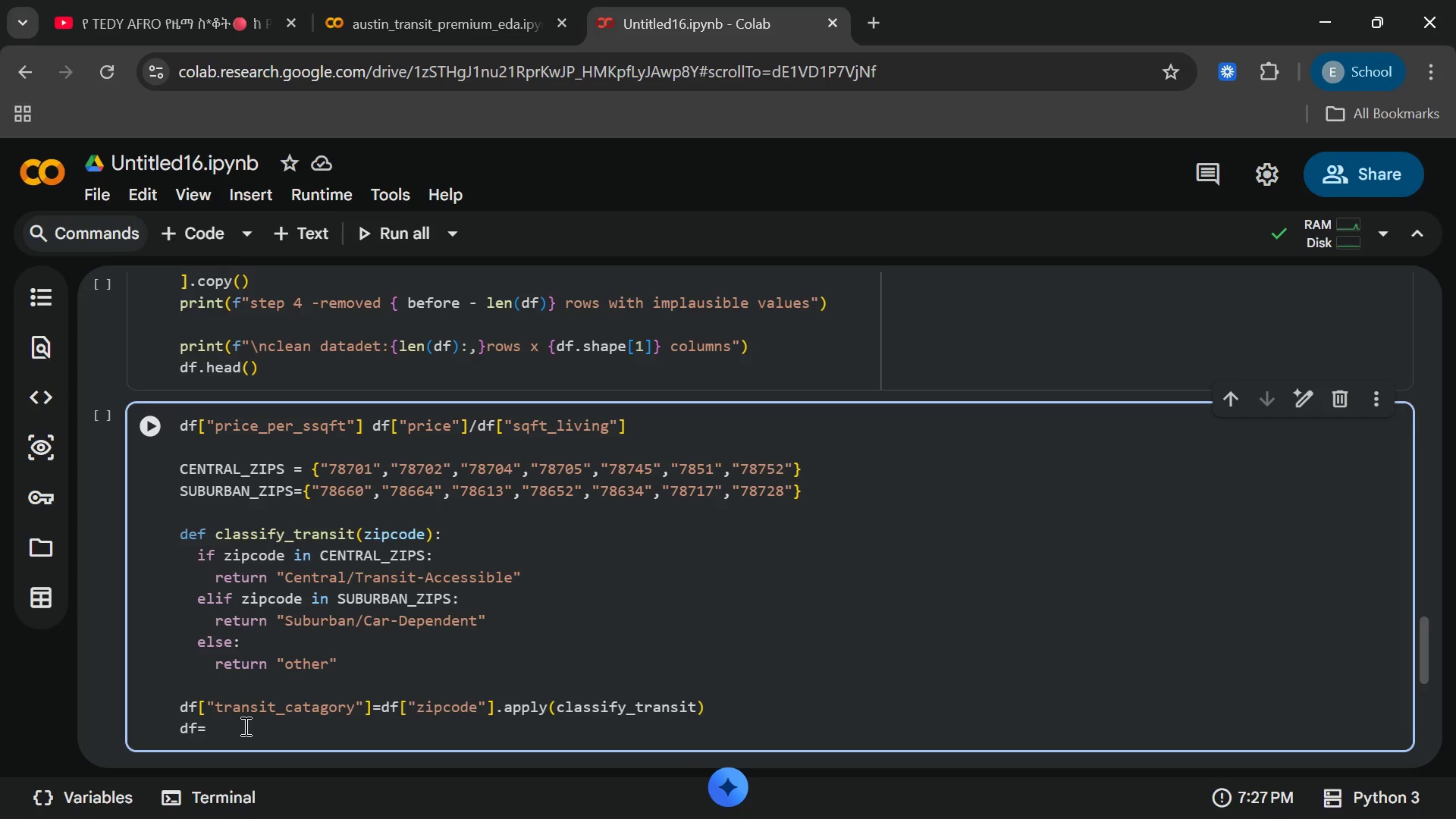 
wait(26.67)
 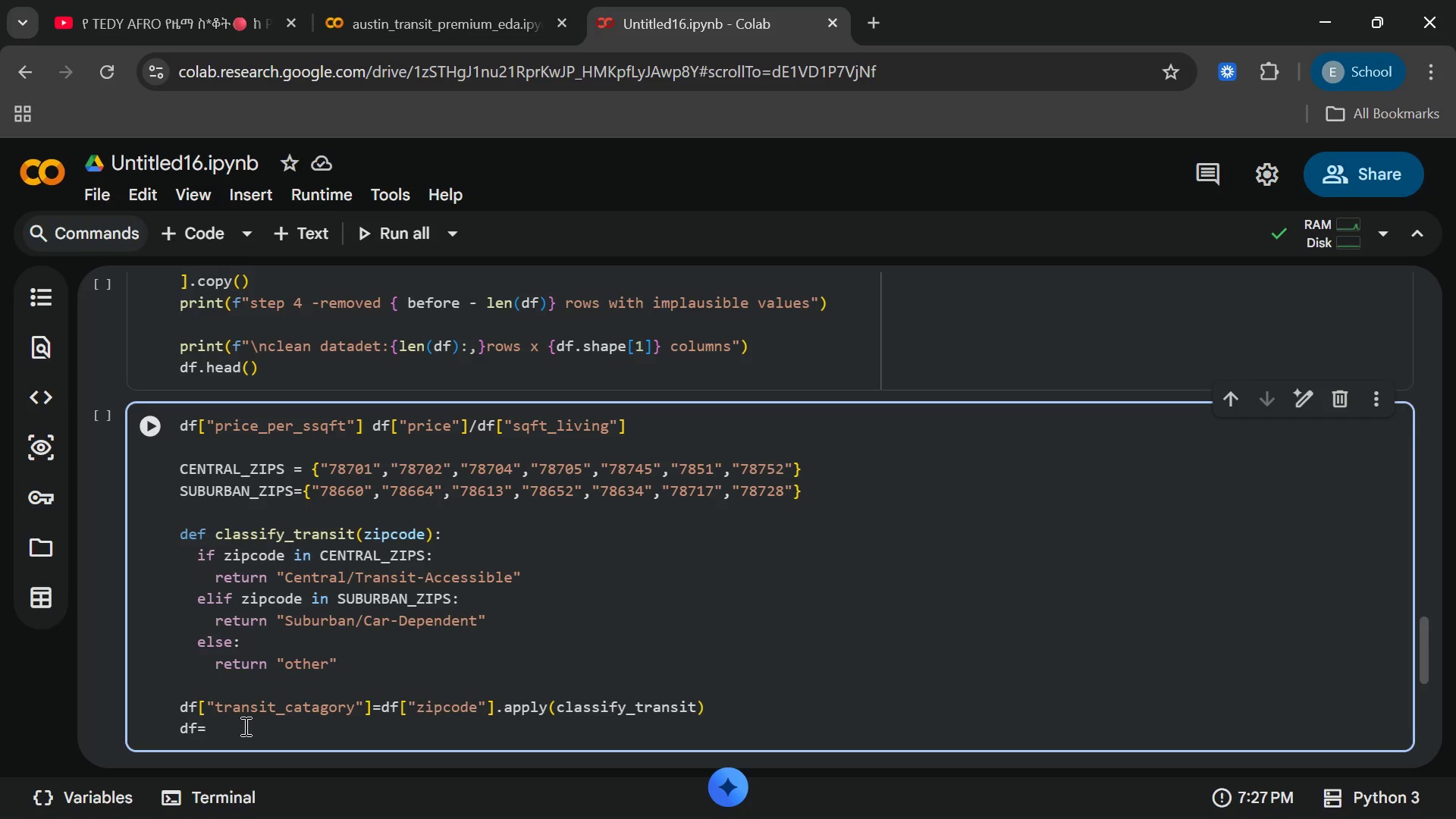 
type(df{)
key(Backspace)
type([df["transit_catagory)
 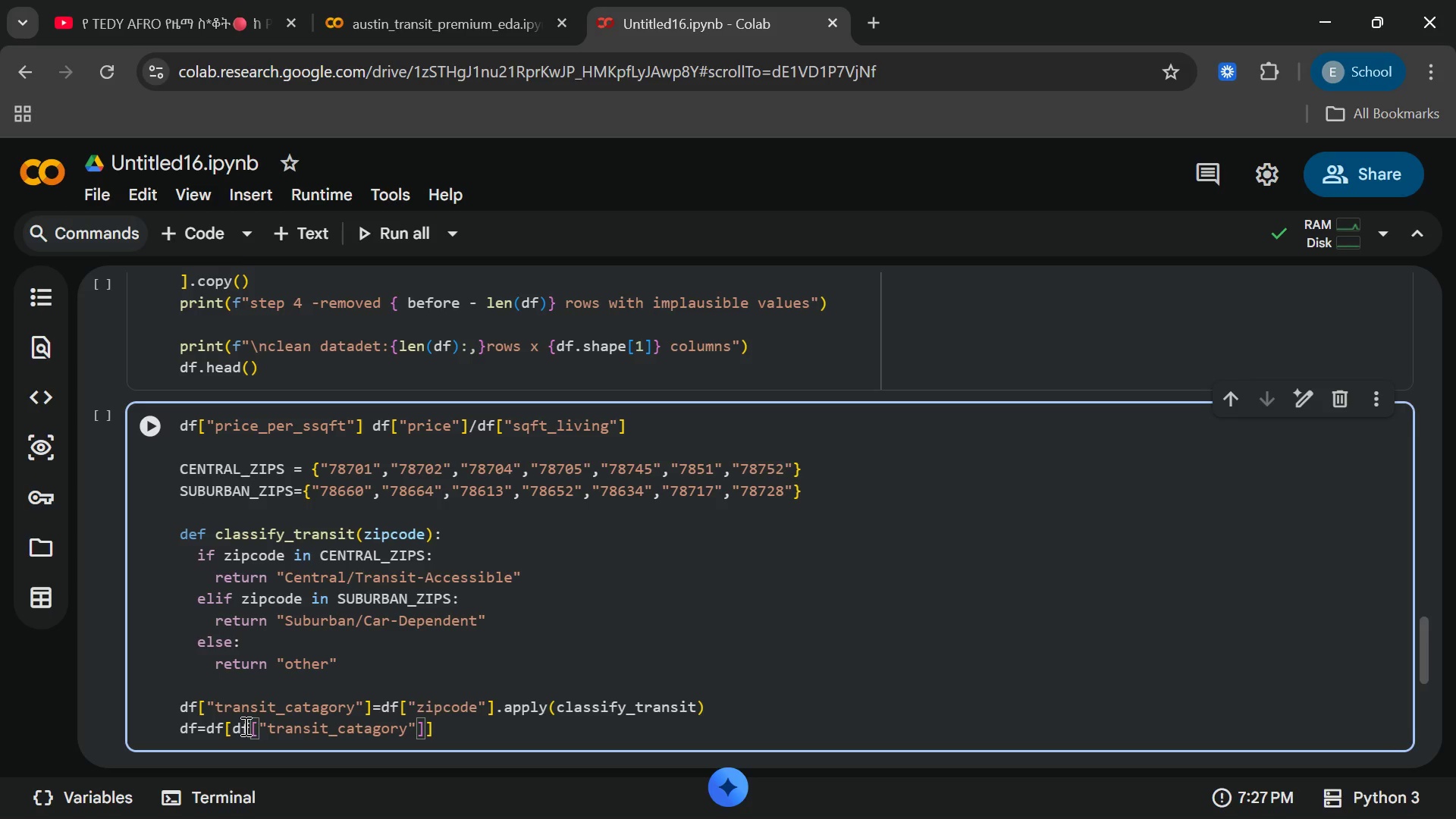 
key(ArrowRight)
 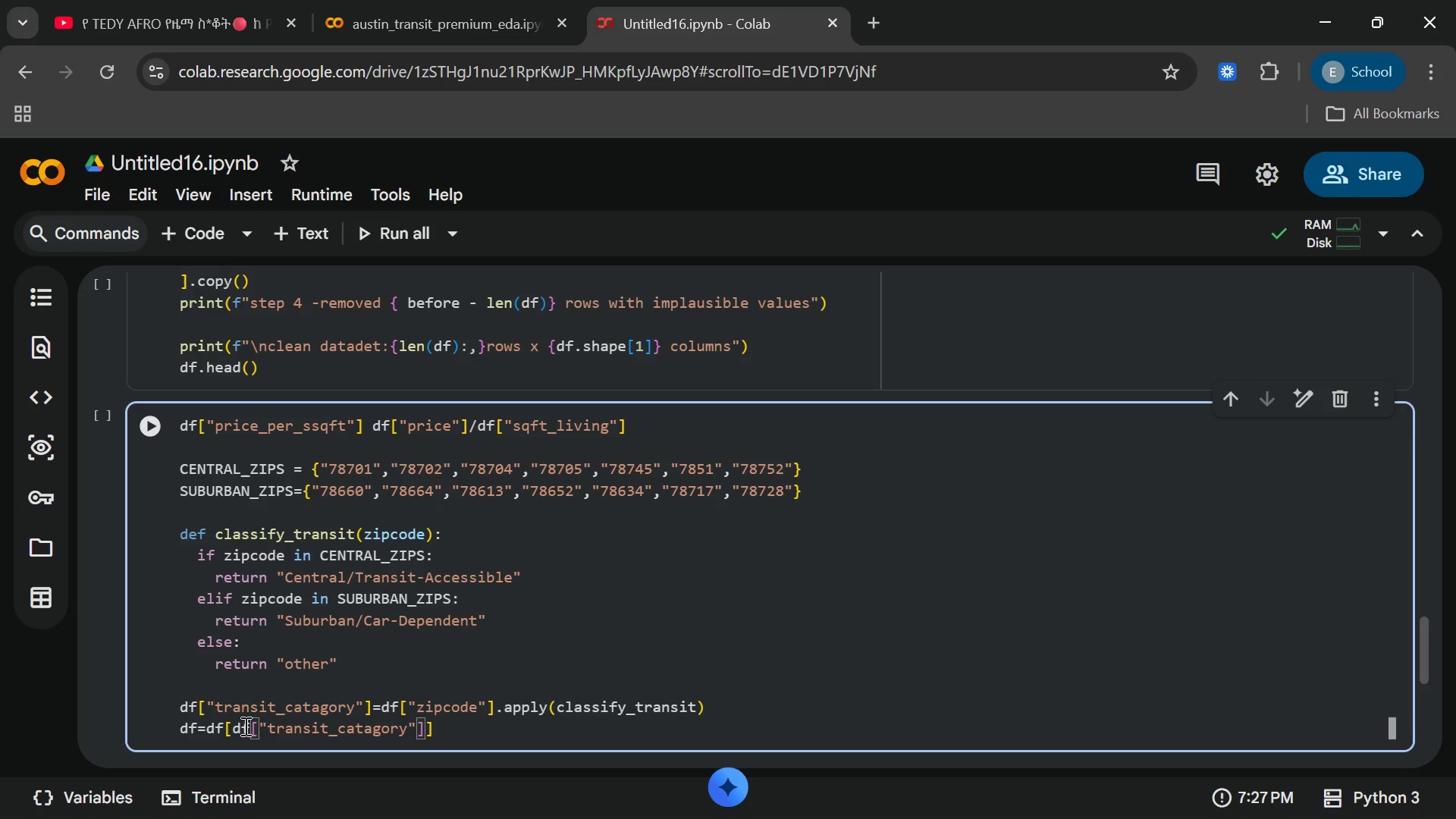 
key(ArrowRight)
 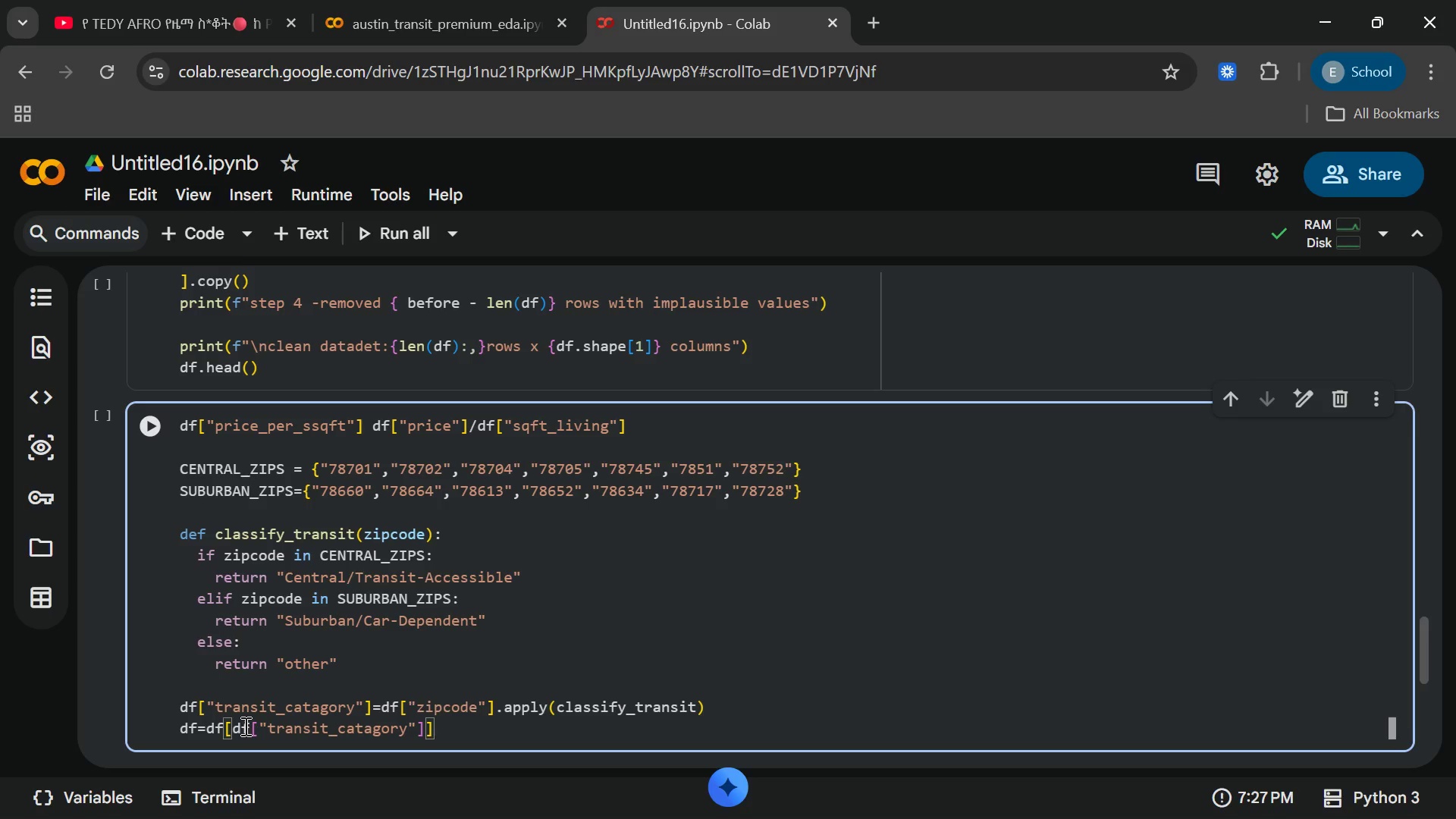 
key(Shift+1)
 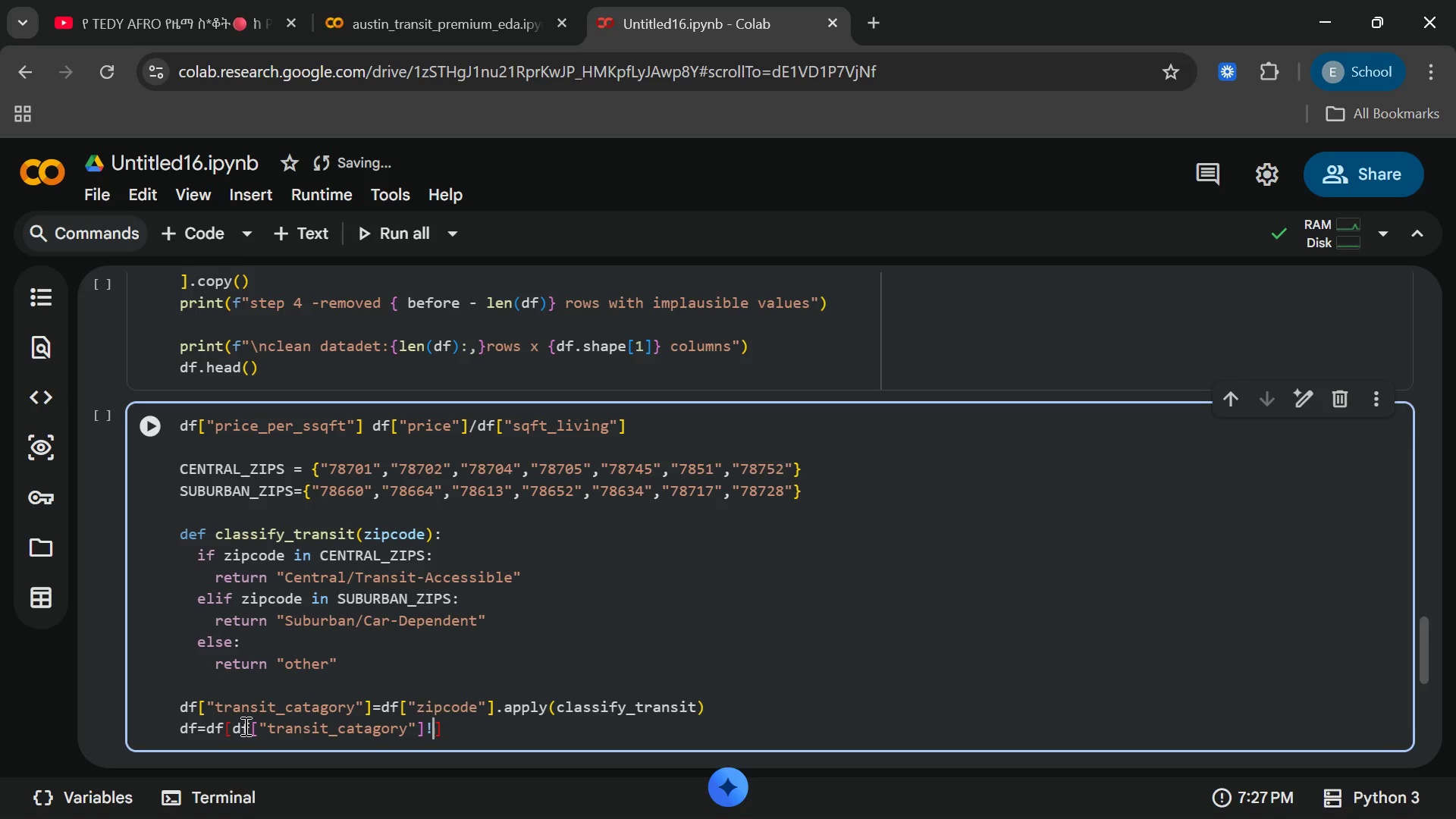 
wait(10.91)
 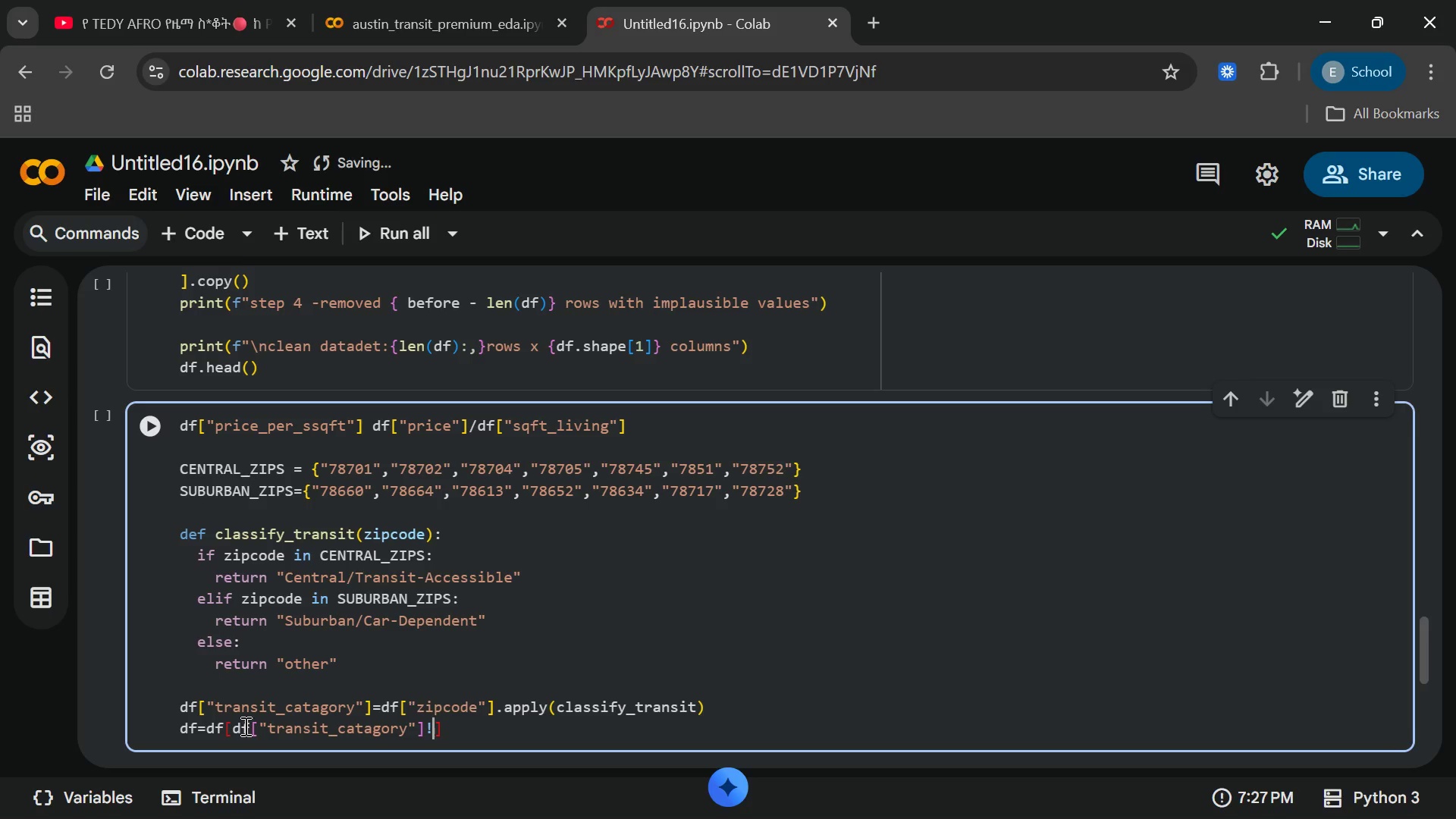 
key(Equal)
 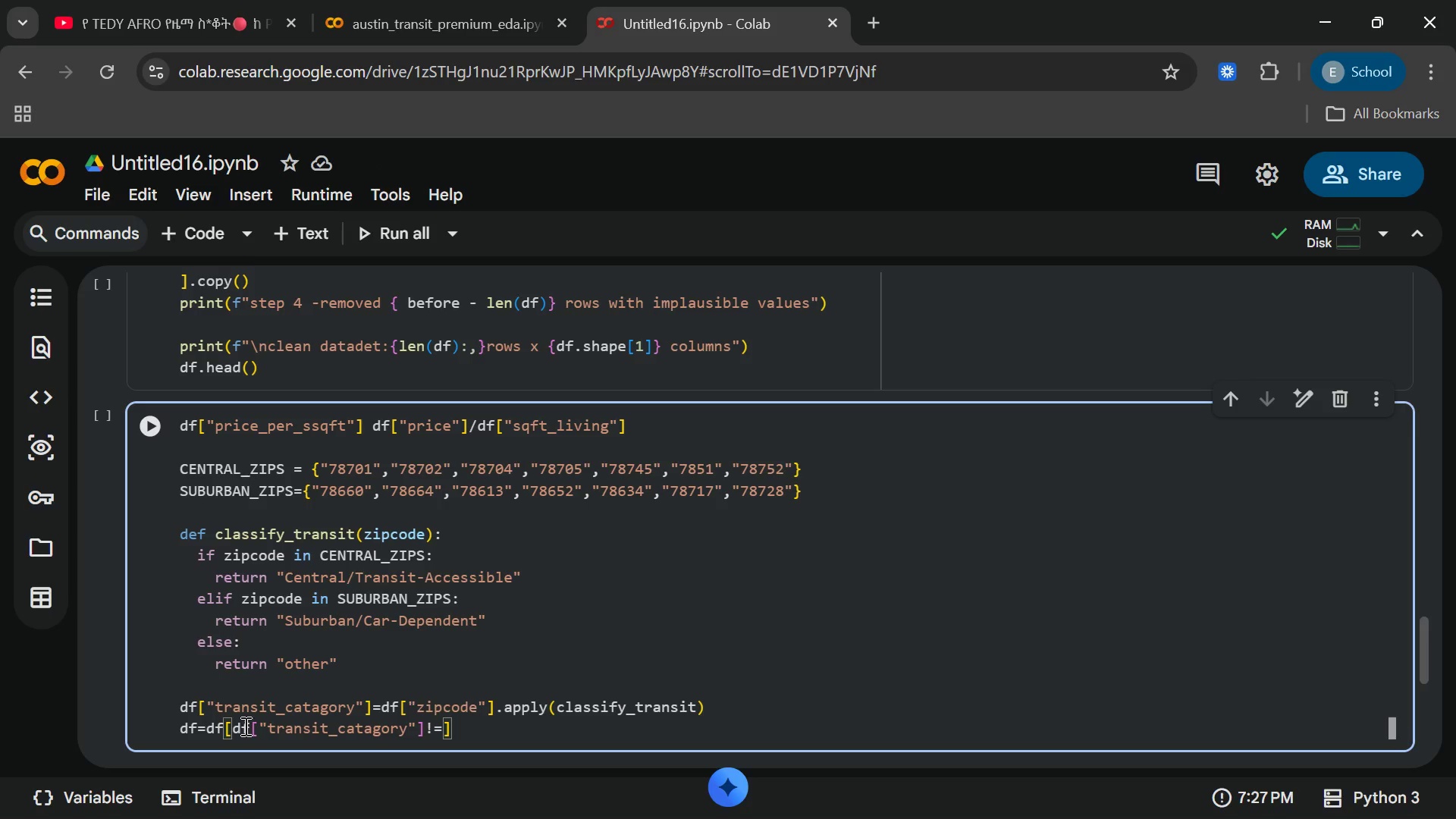 
key(Shift+Quote)
 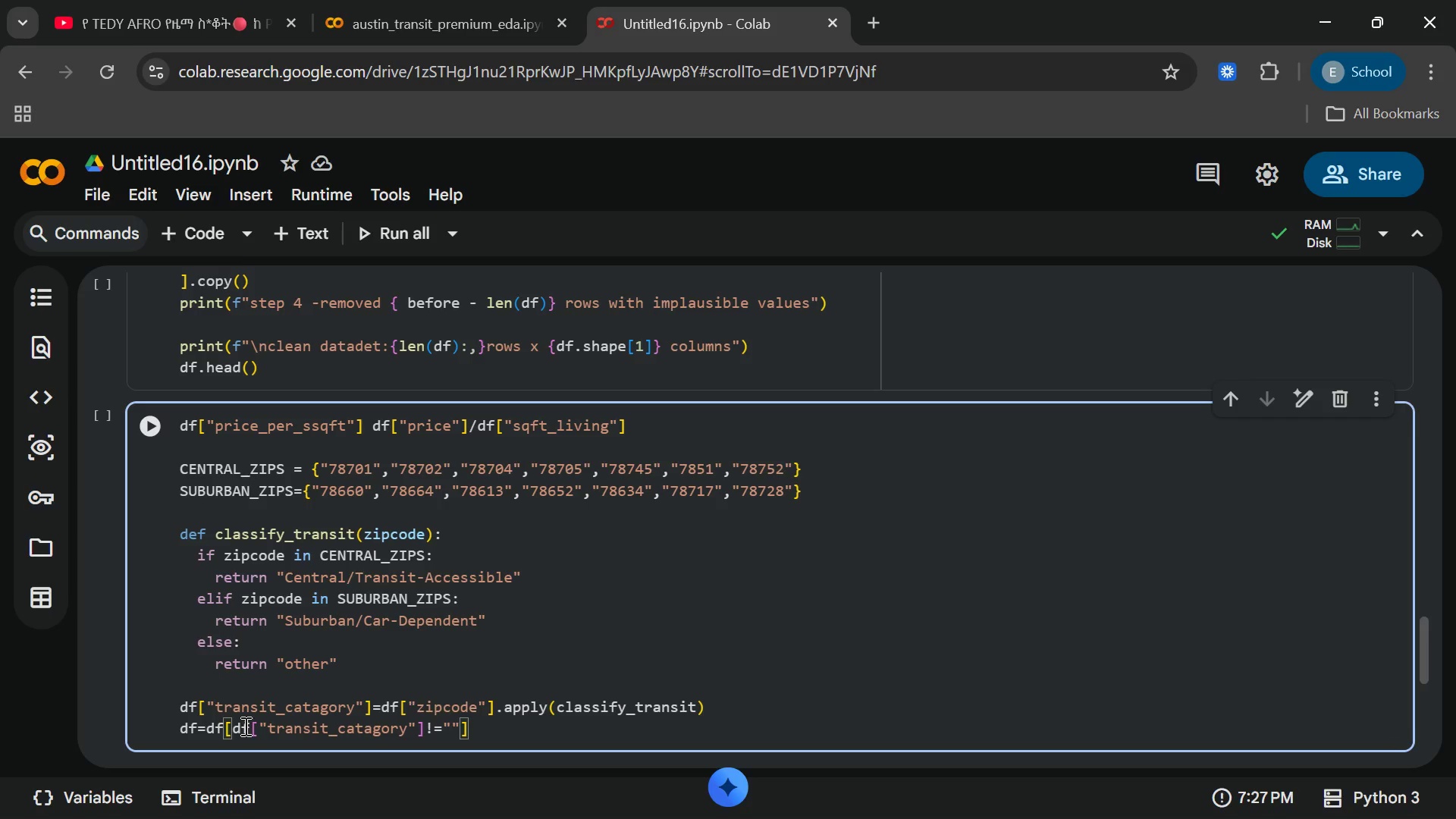 
type(other)
 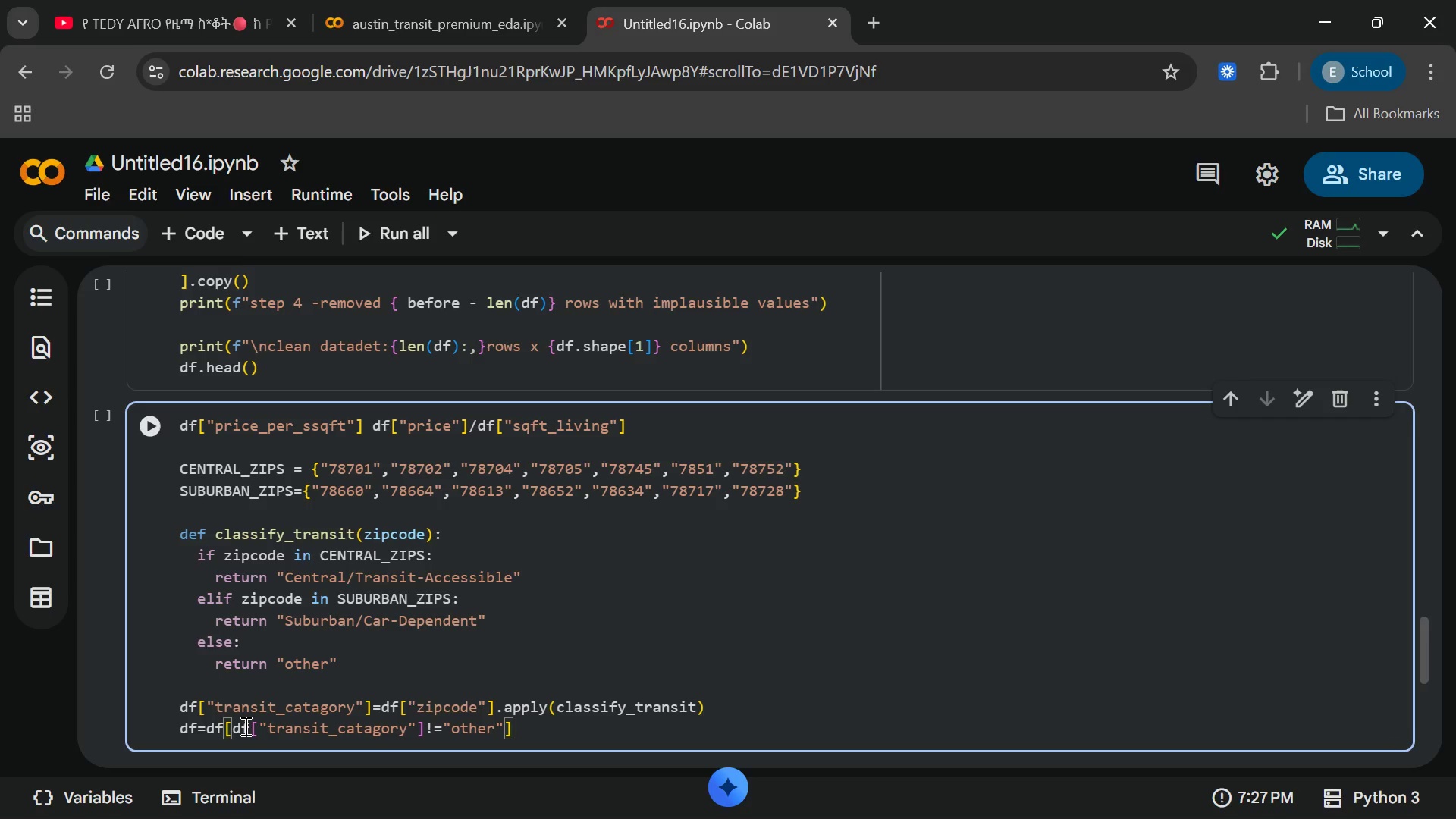 
key(ArrowRight)
 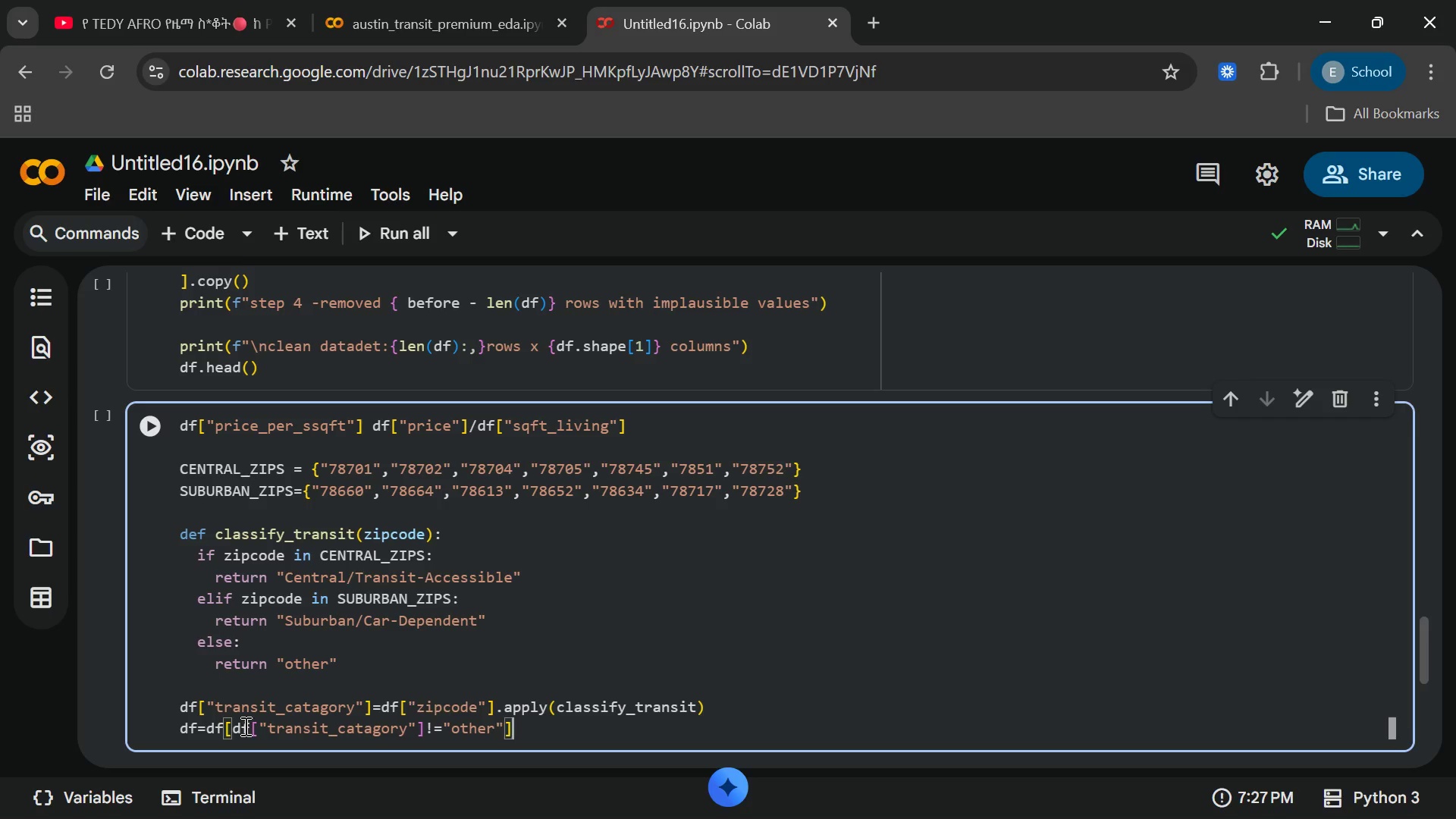 
key(ArrowRight)
 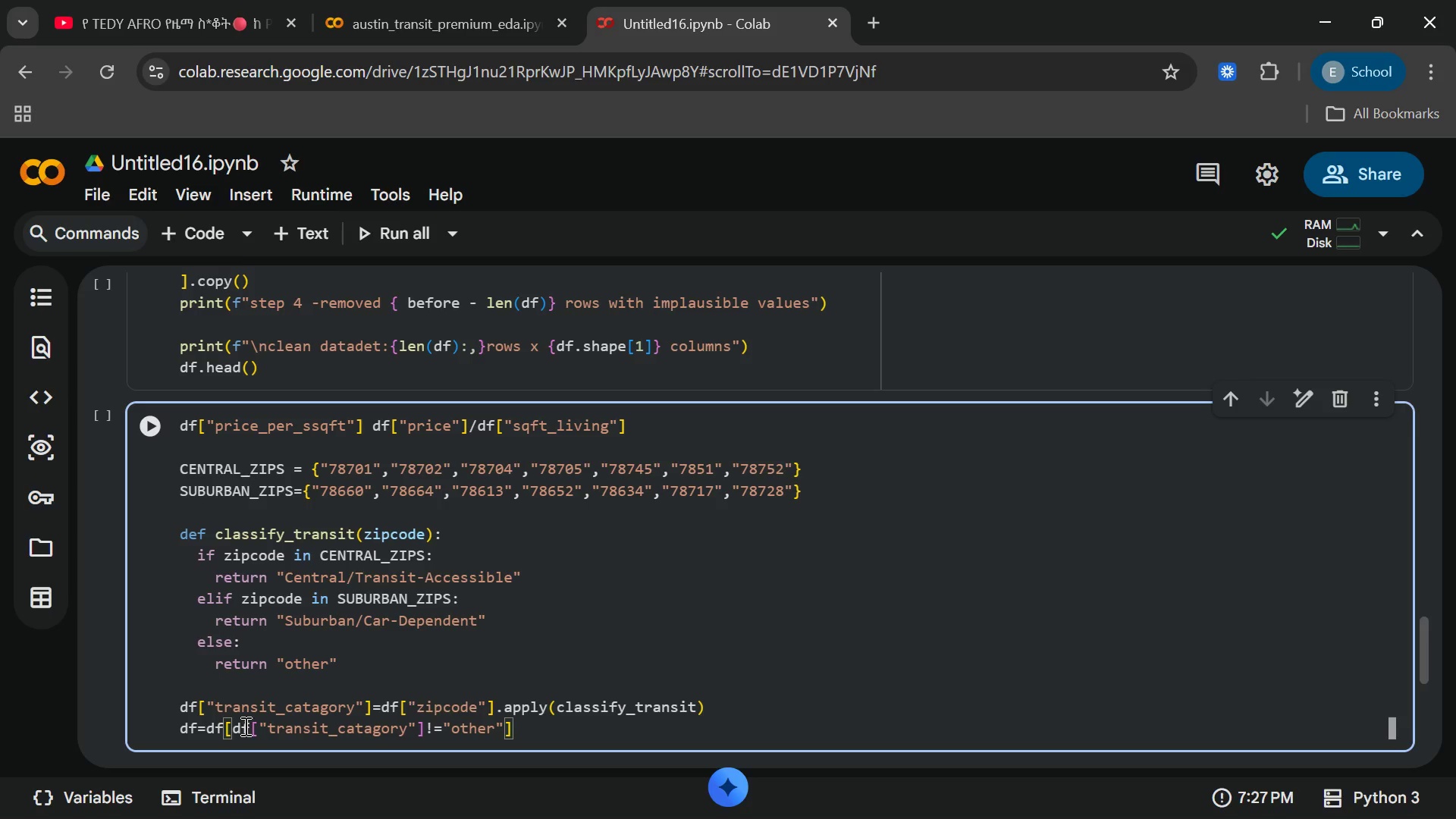 
wait(7.47)
 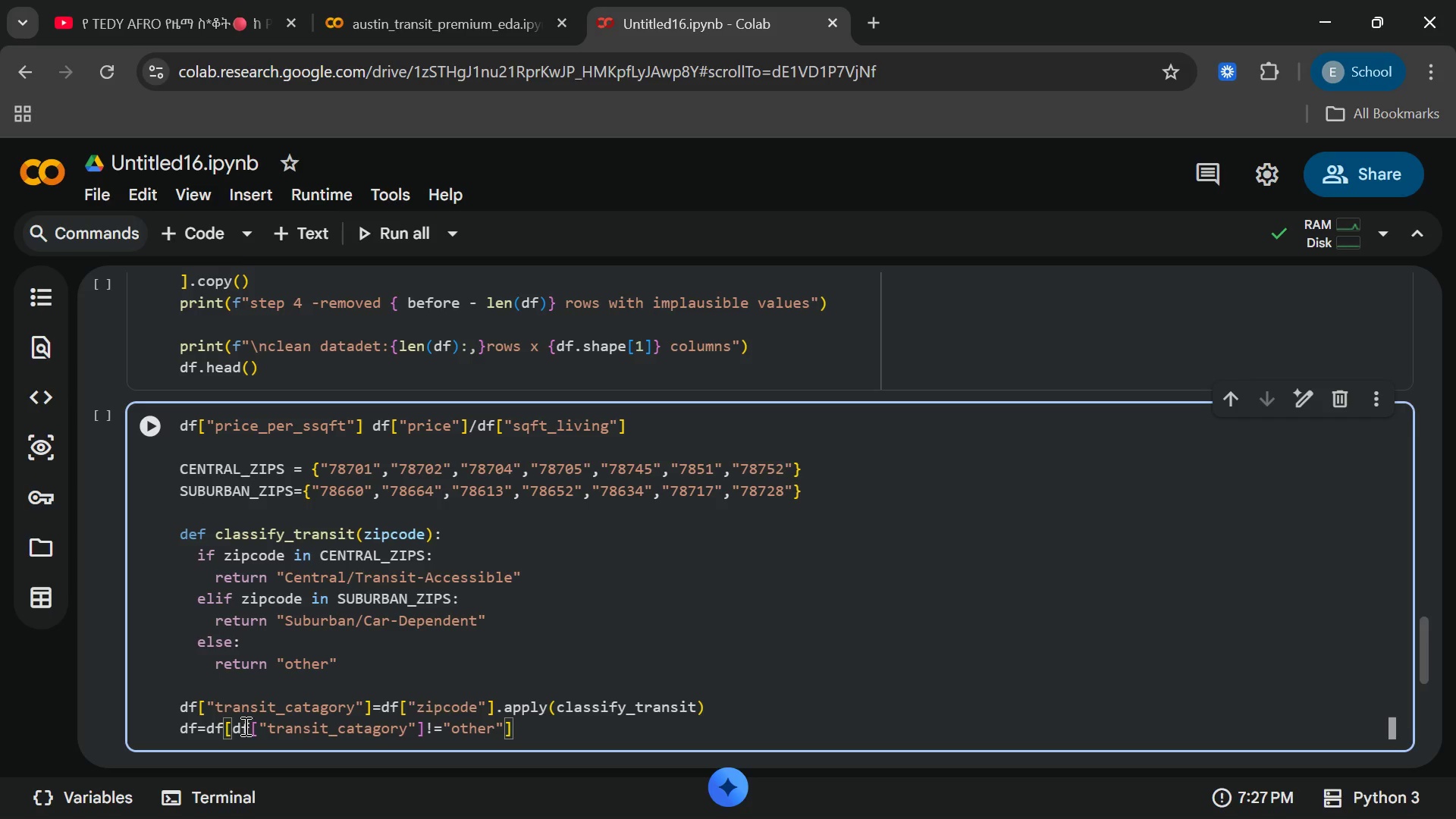 
type(.reset_index)
 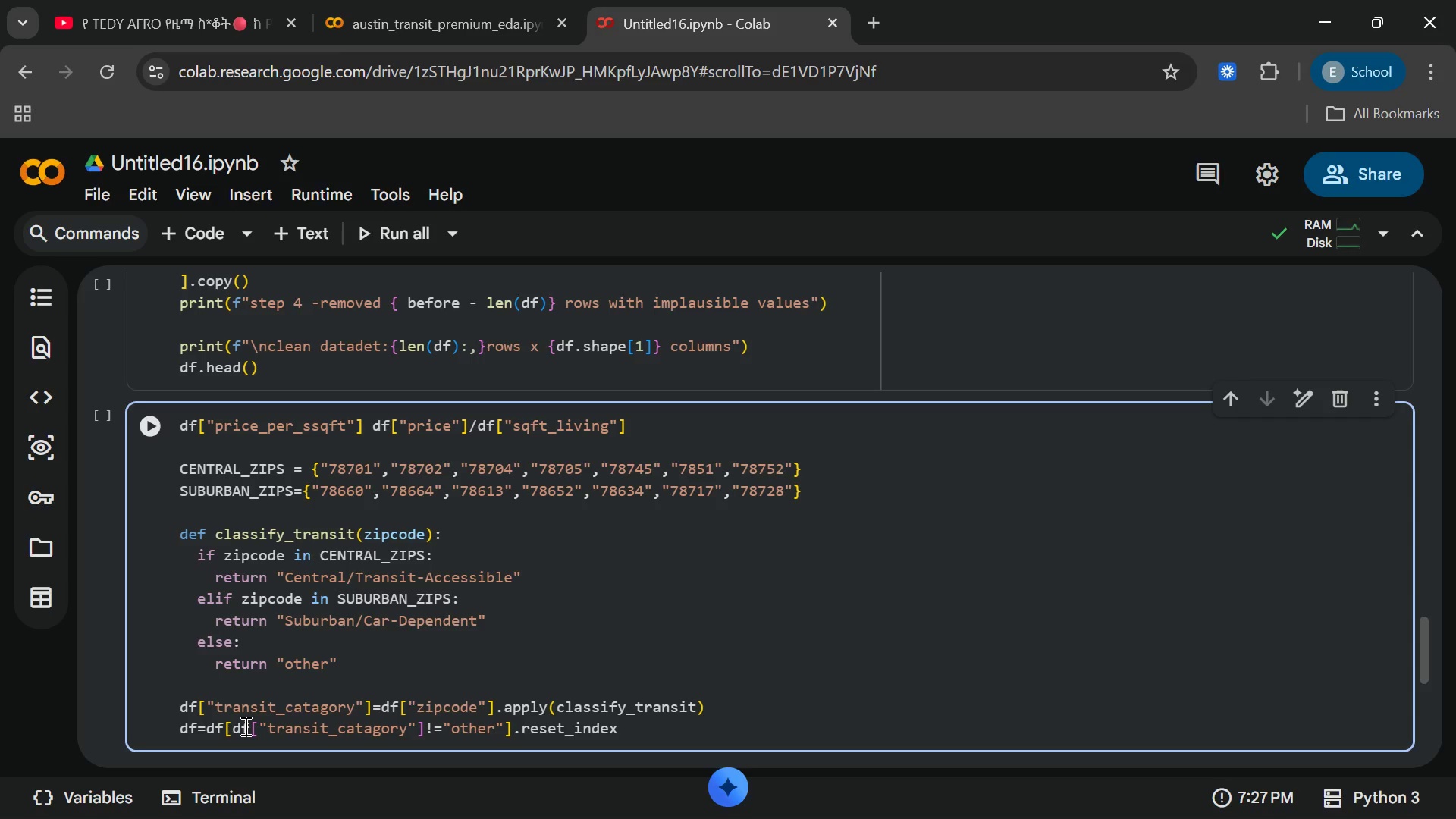 
wait(15.95)
 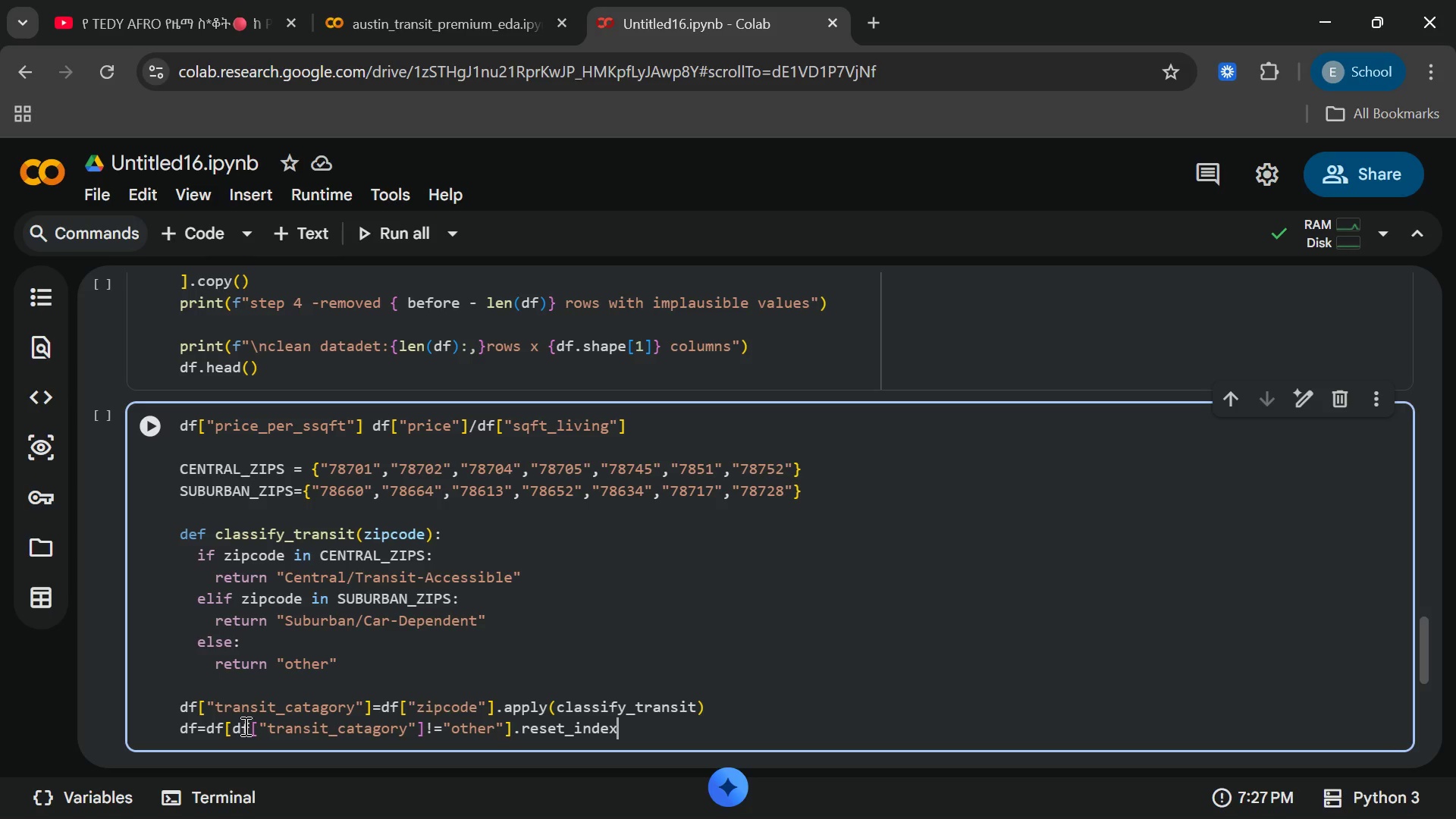 
type((drop=True)
 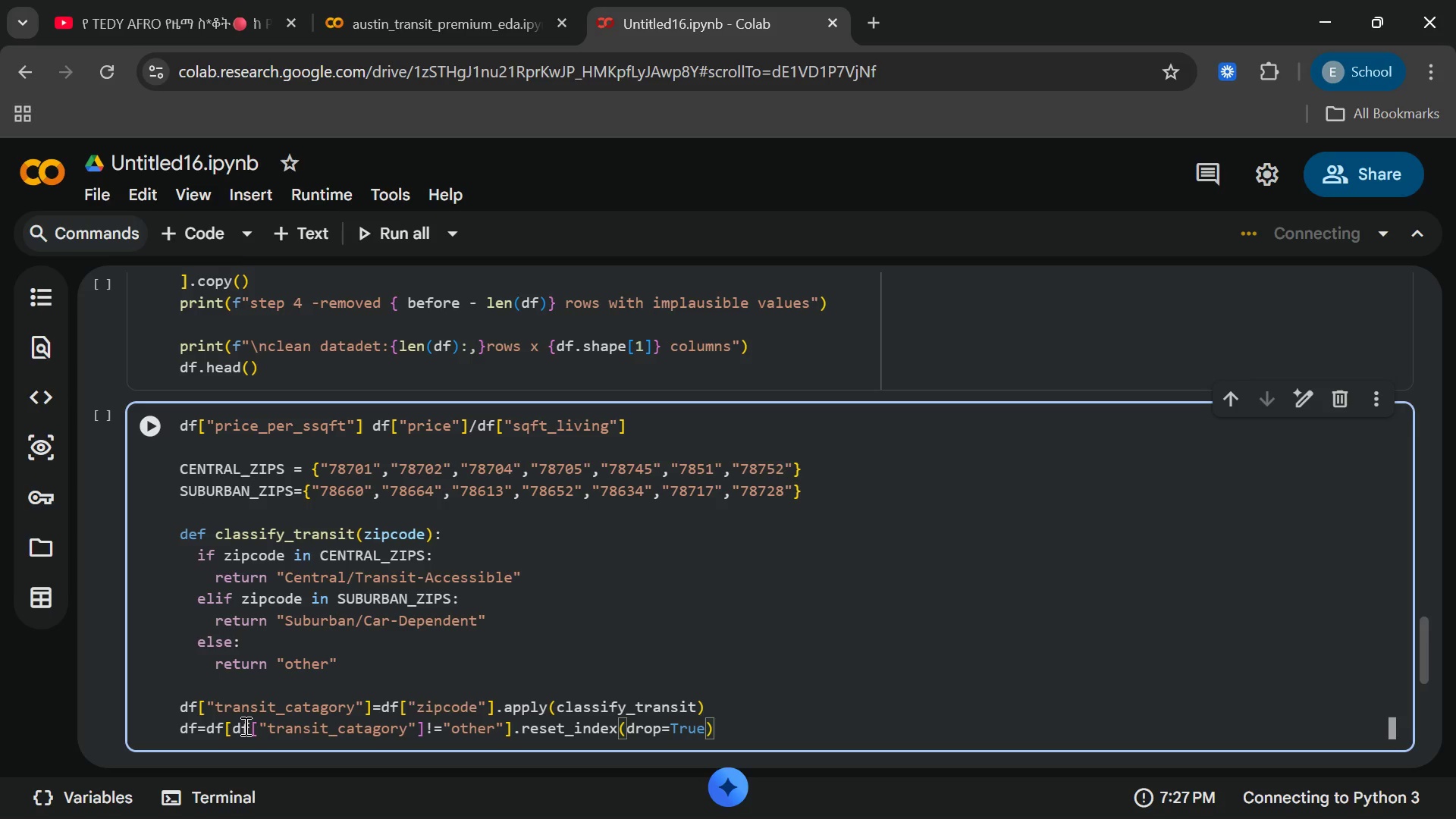 
key(ArrowRight)
 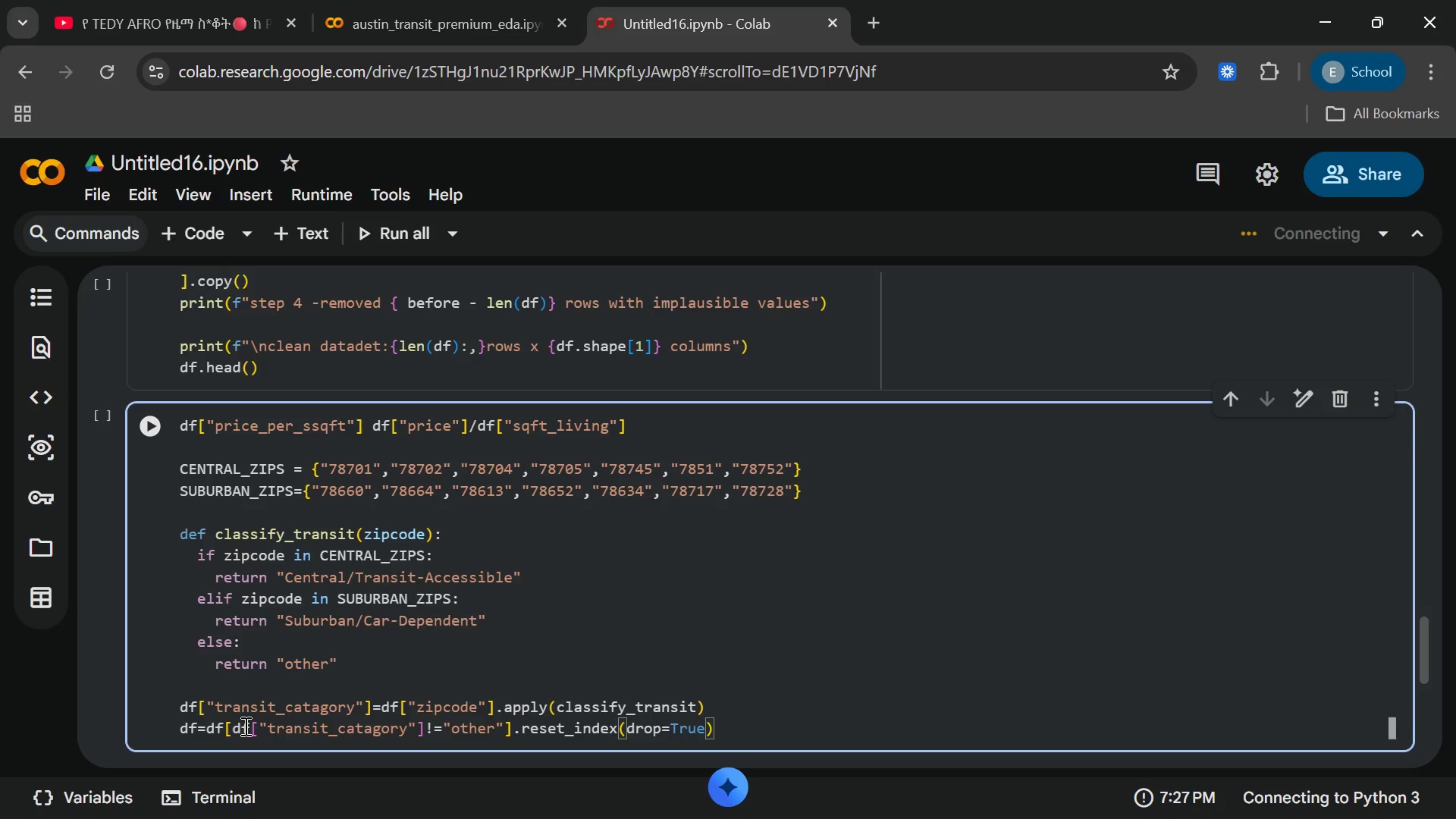 
key(Enter)
 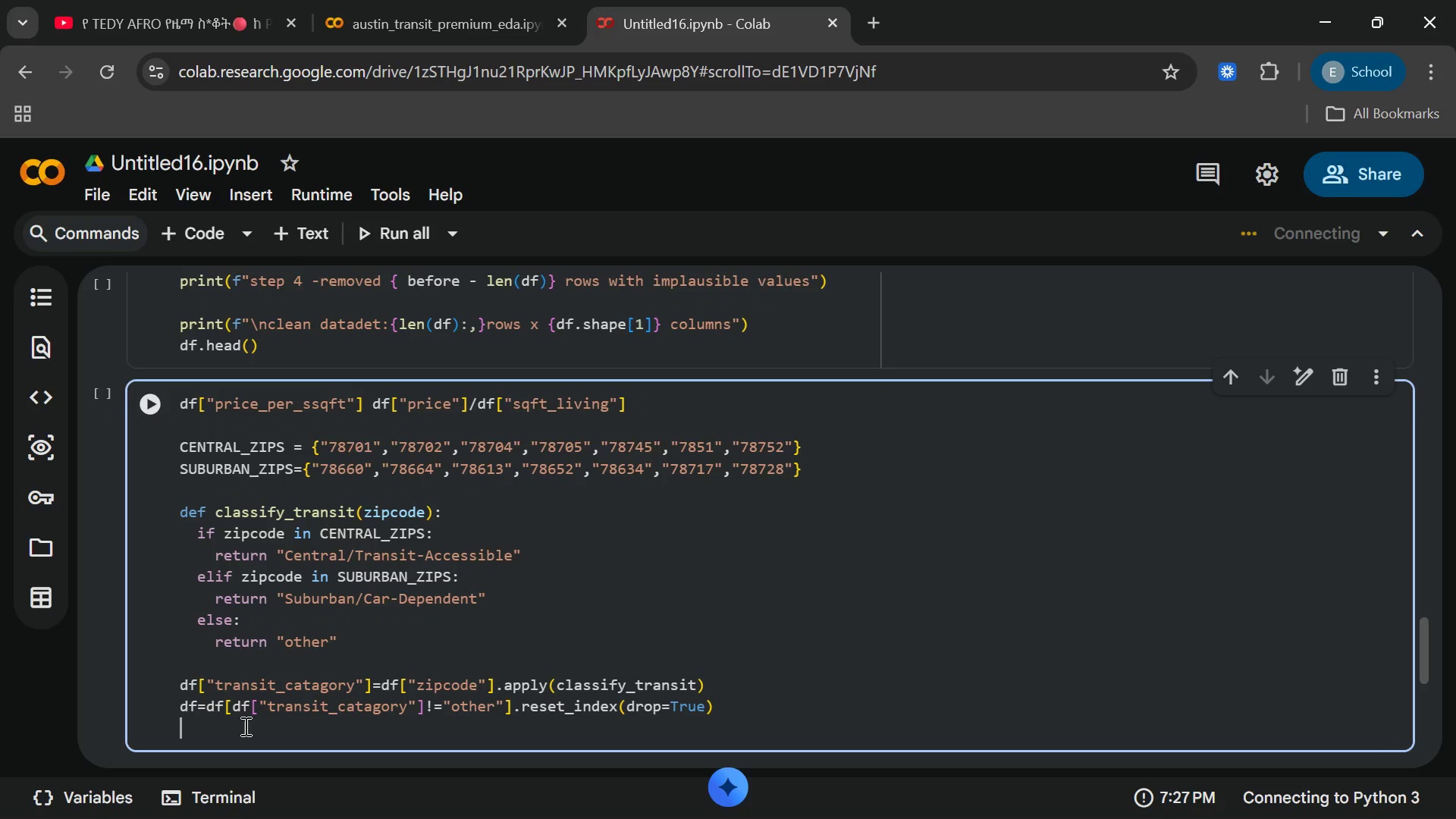 
key(Enter)
 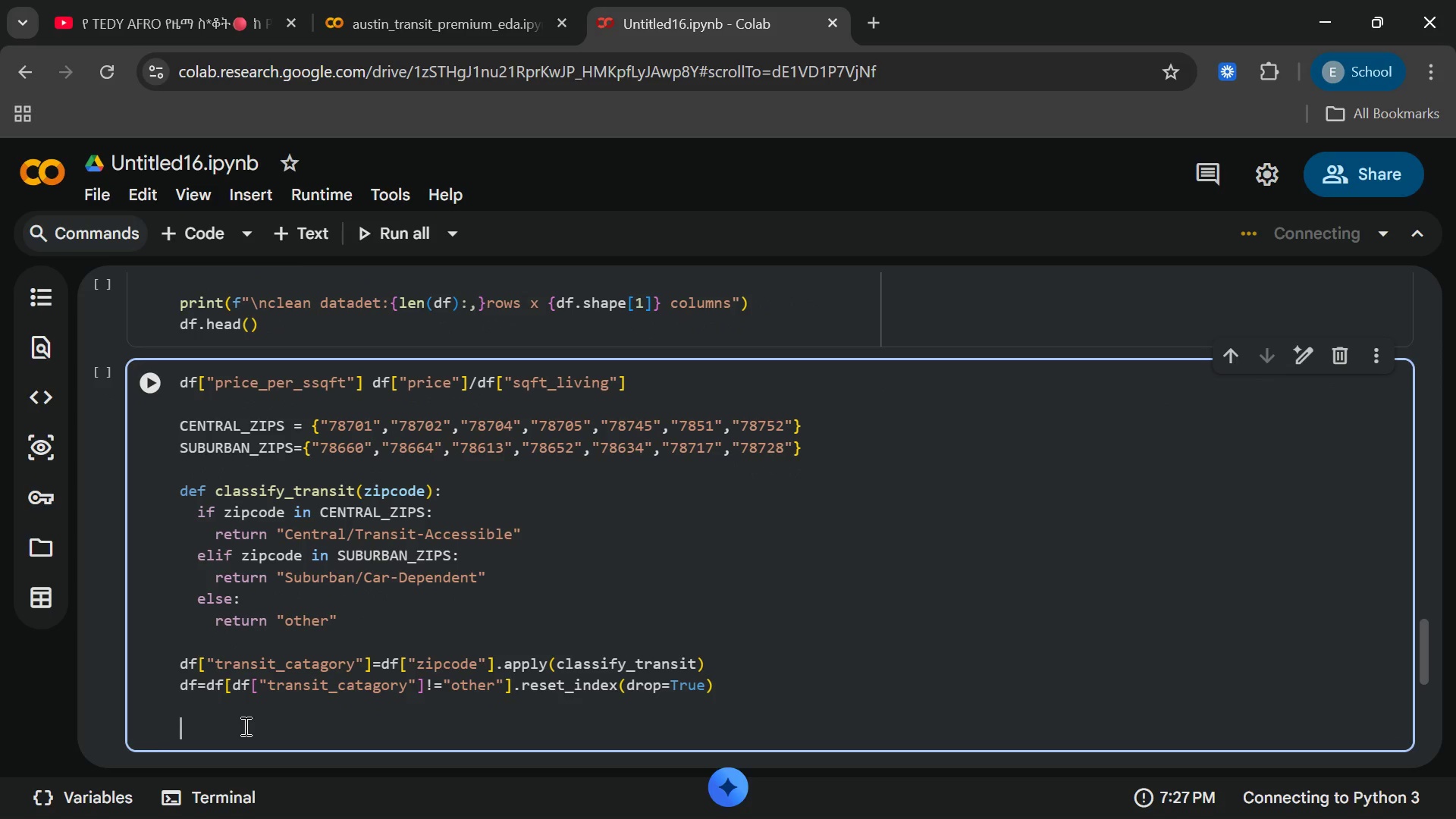 
type(df["proper)
 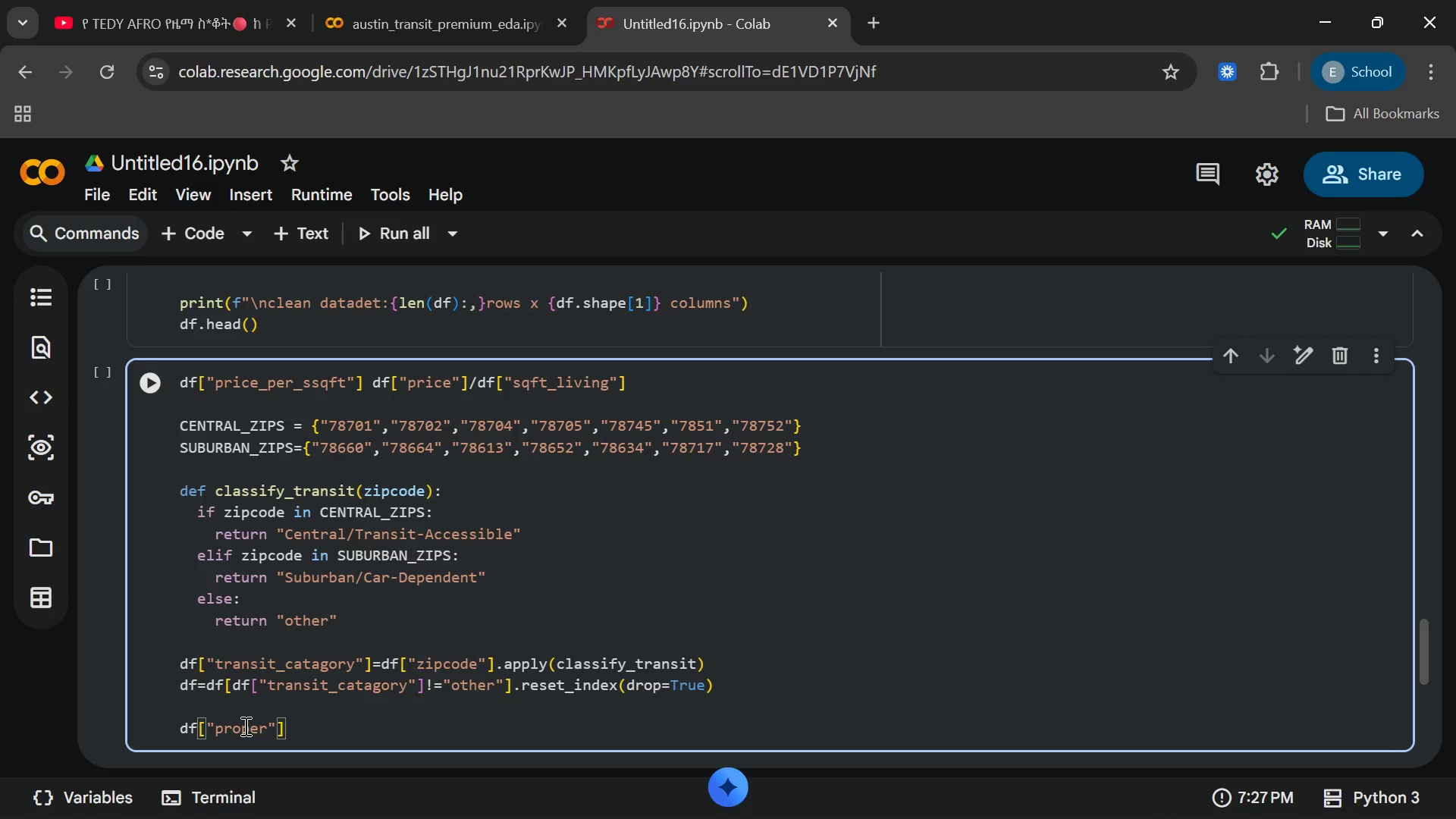 
wait(10.06)
 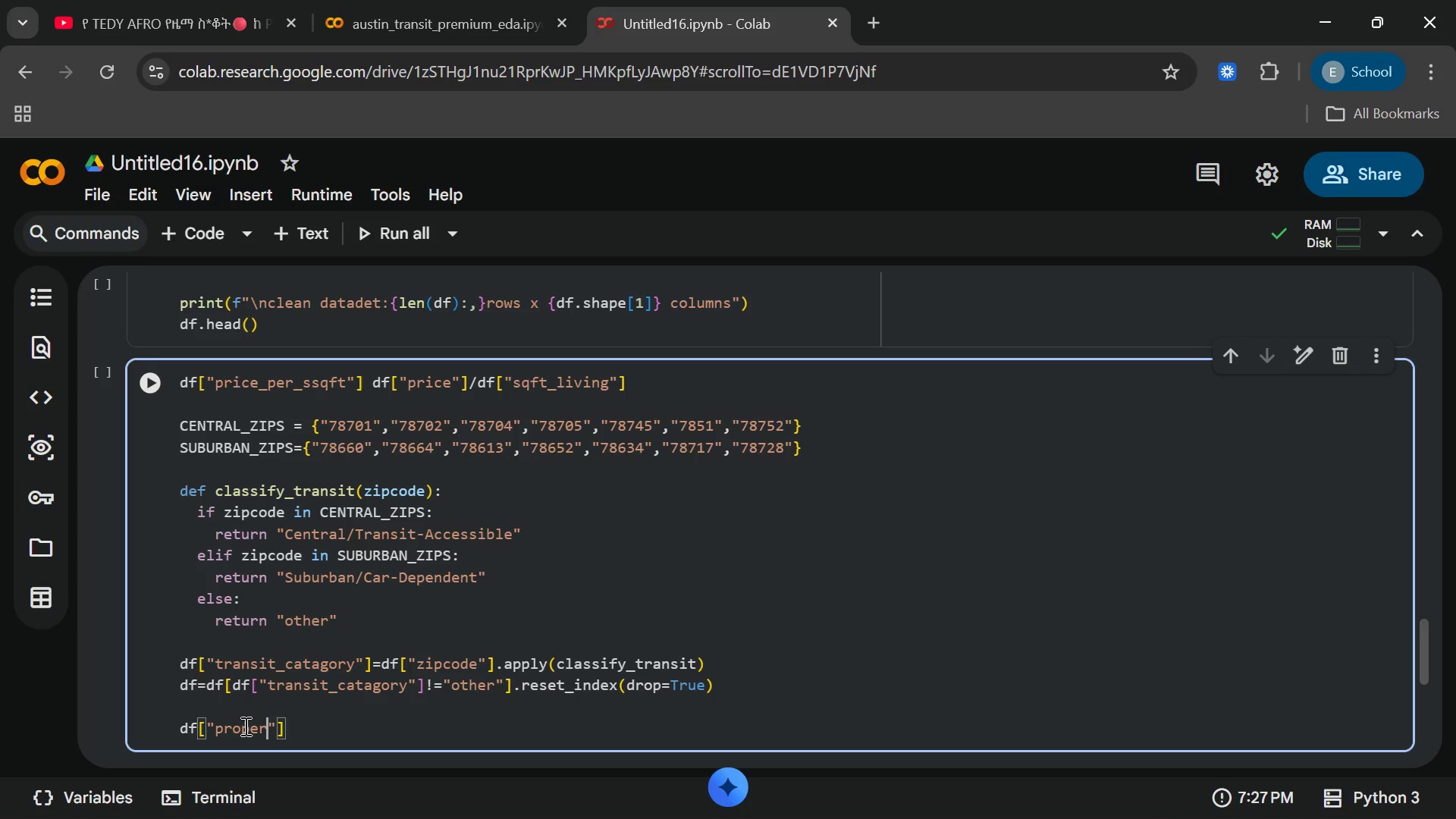 
hold_key(key=ShiftRight, duration=0.59)